 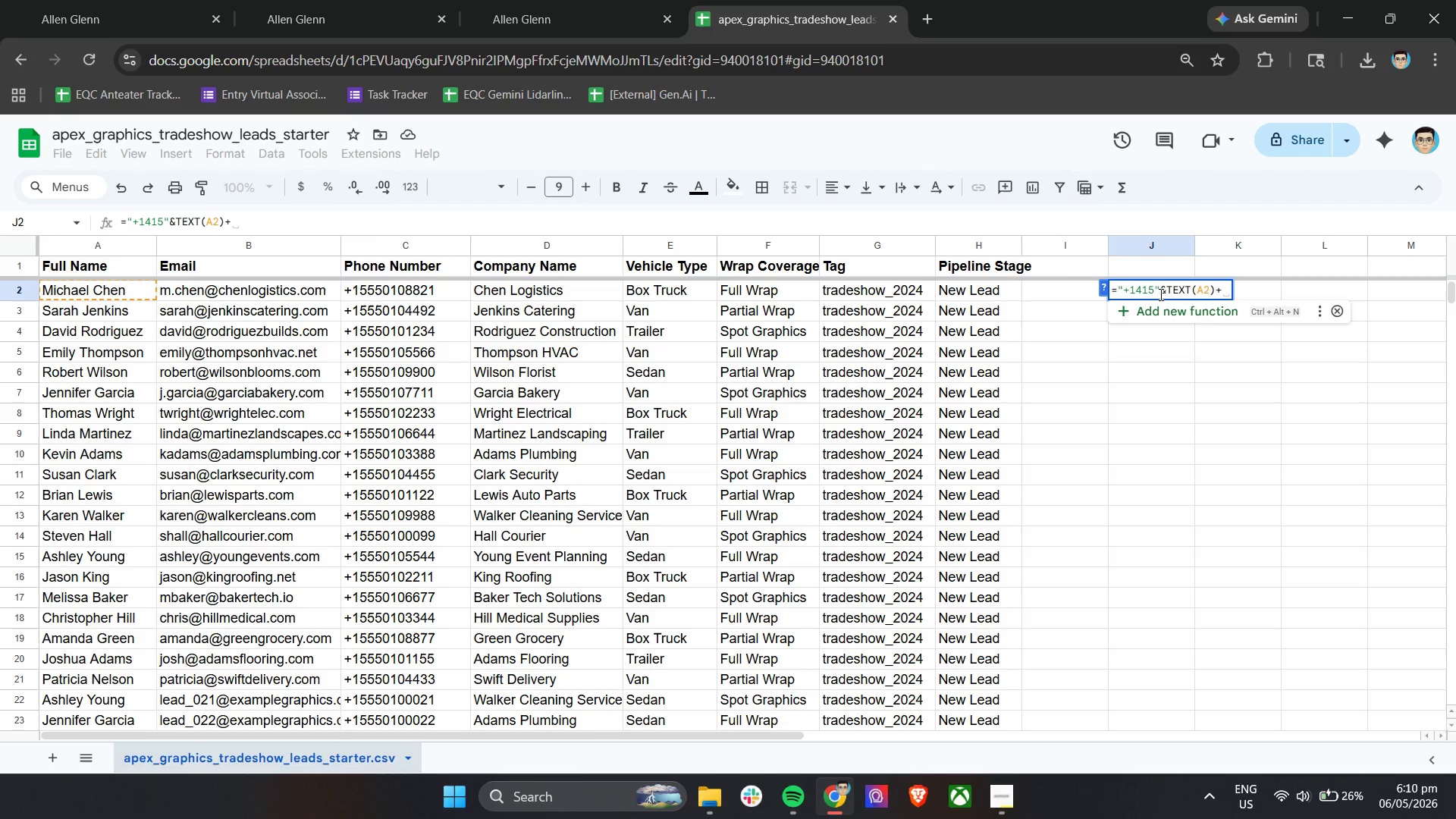 
key(1)
 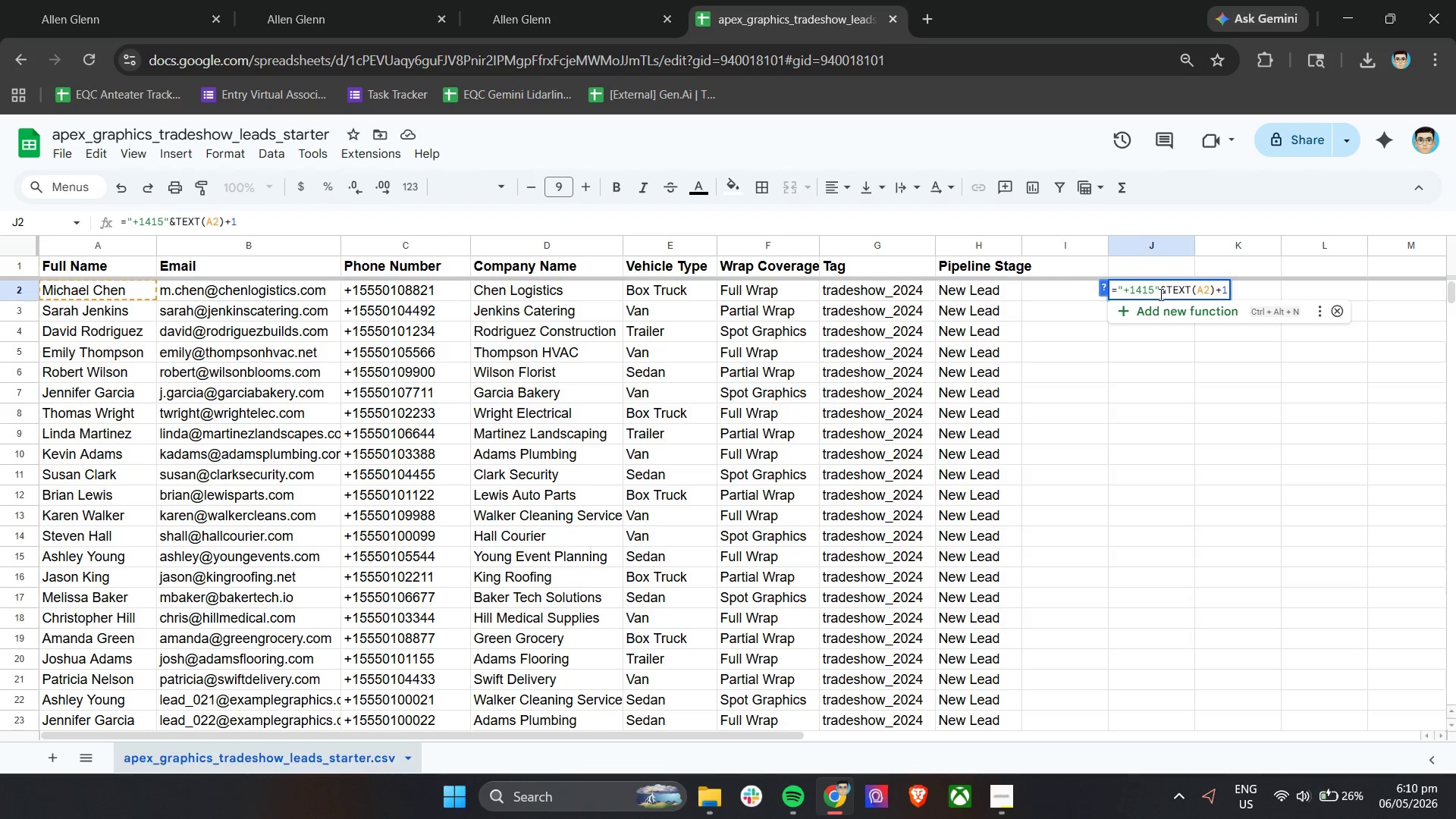 
wait(14.25)
 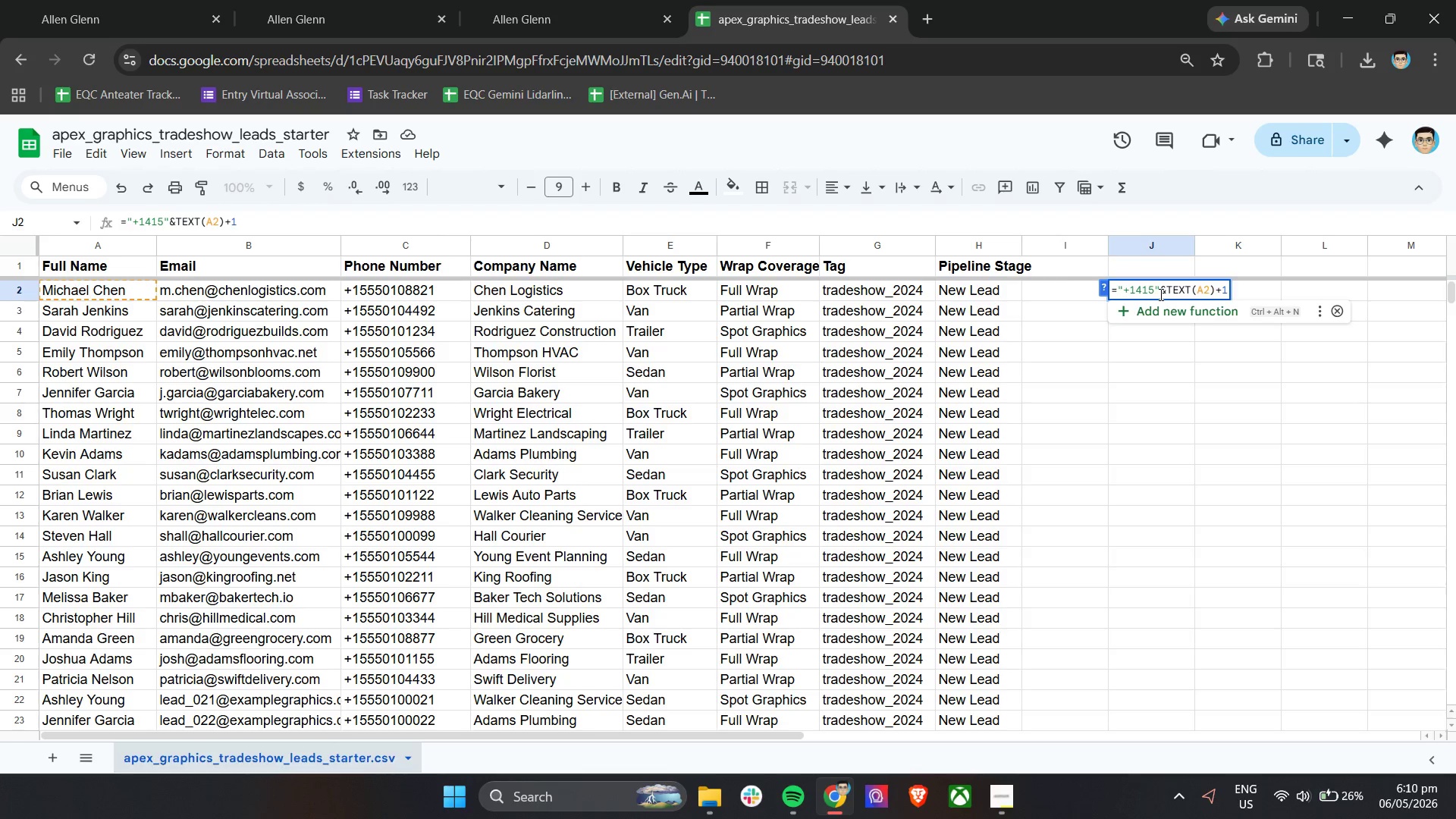 
type(000000,)
 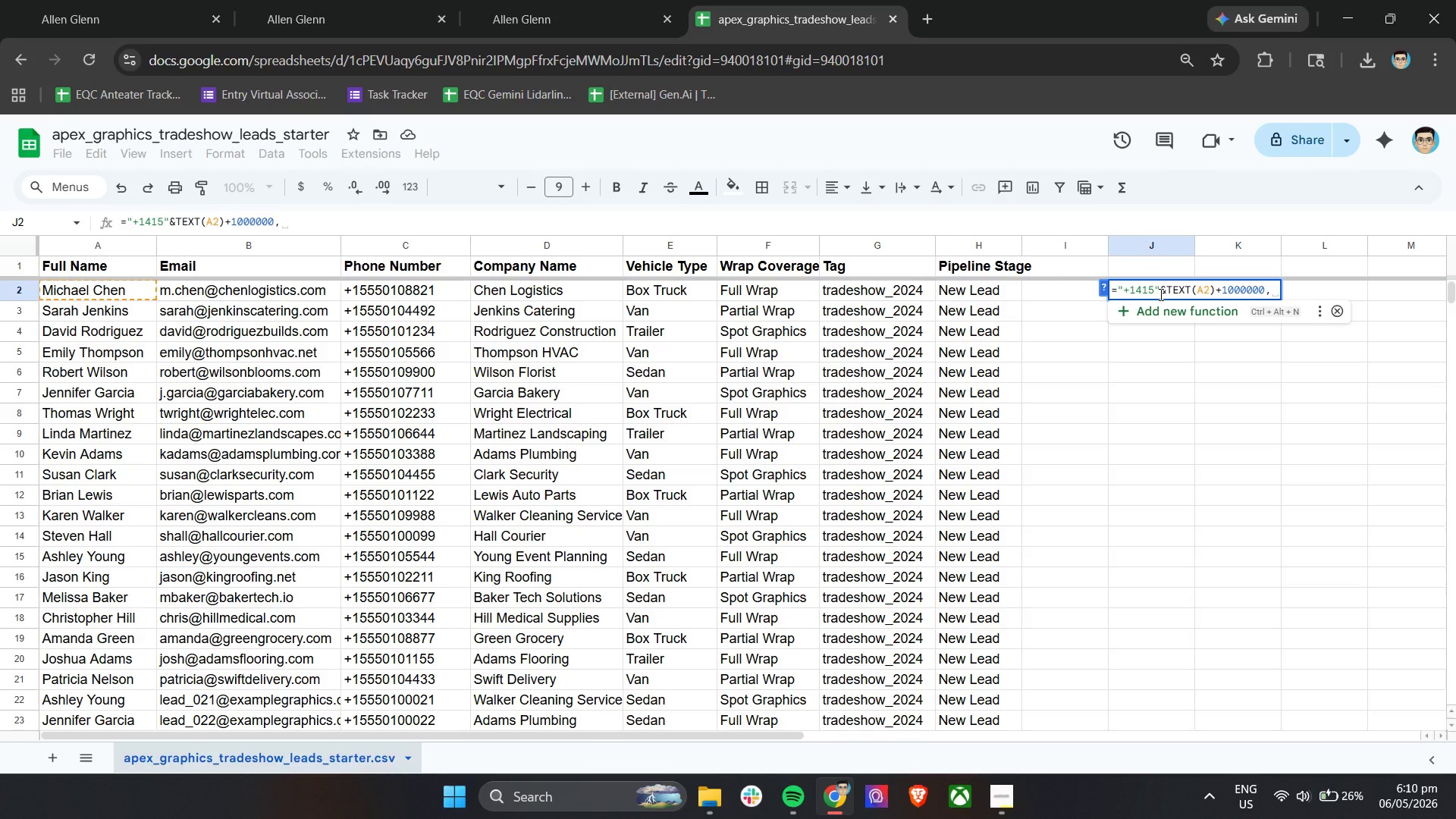 
wait(9.36)
 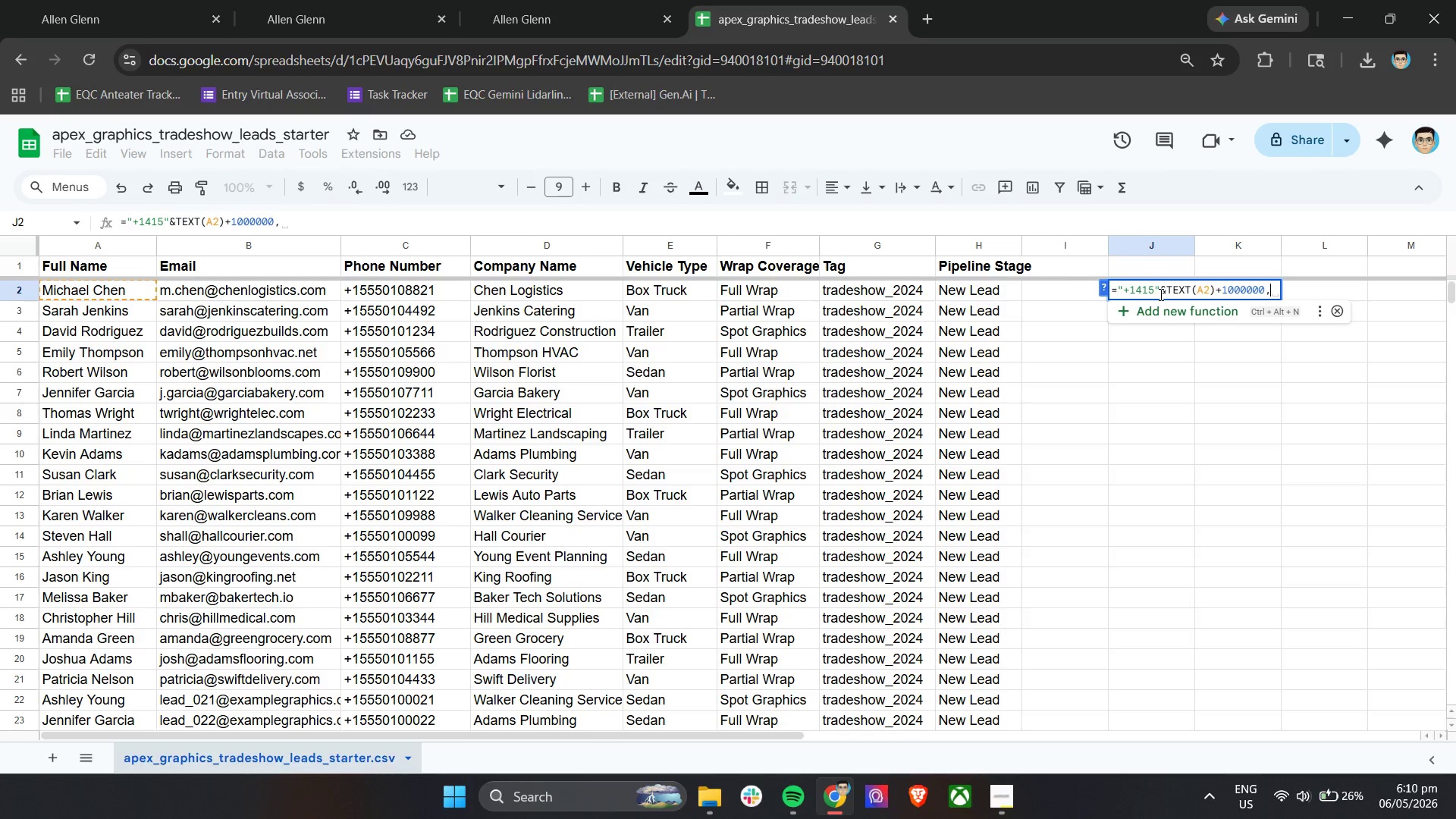 
key(Shift+Quote)
 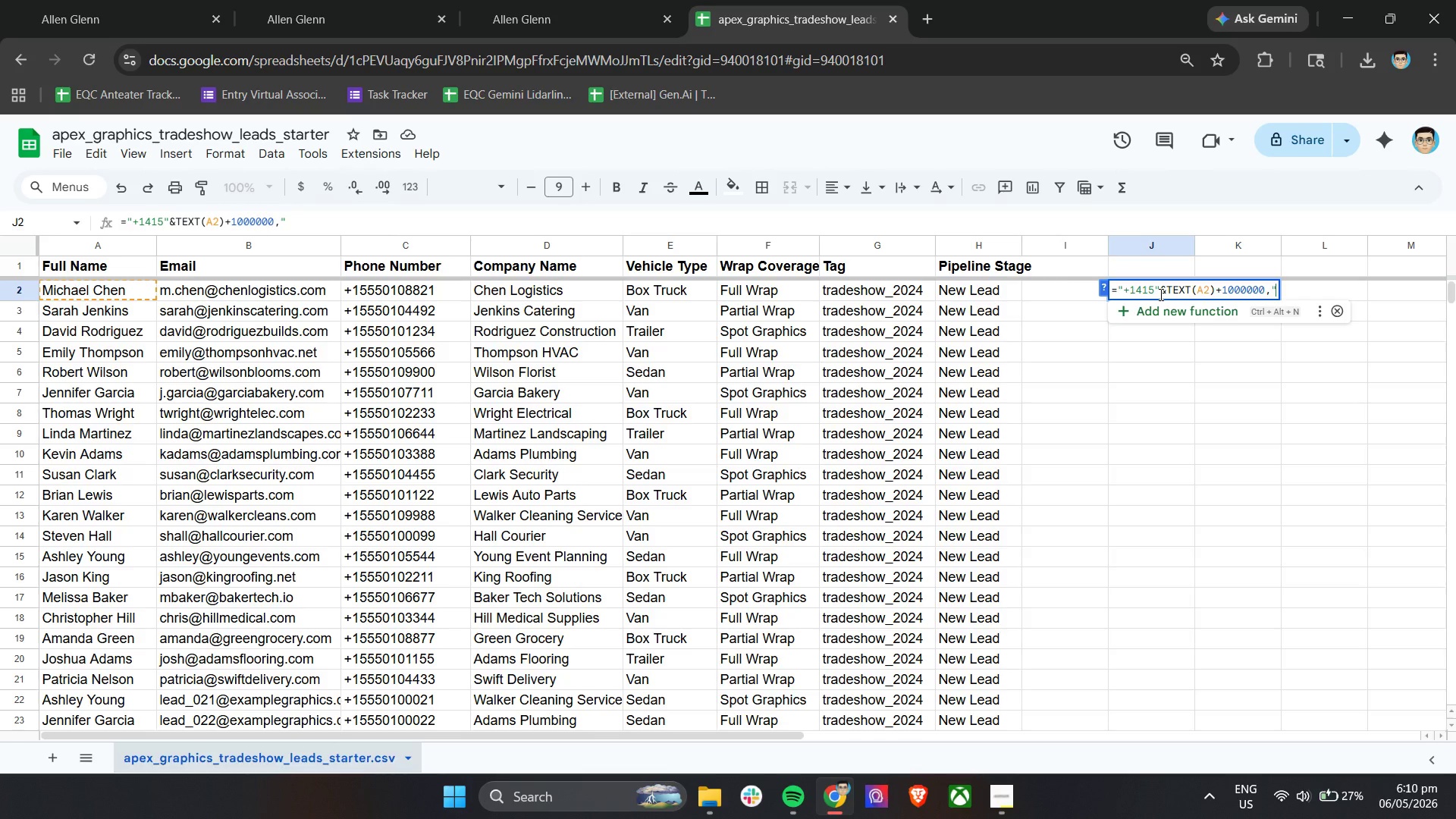 
wait(5.89)
 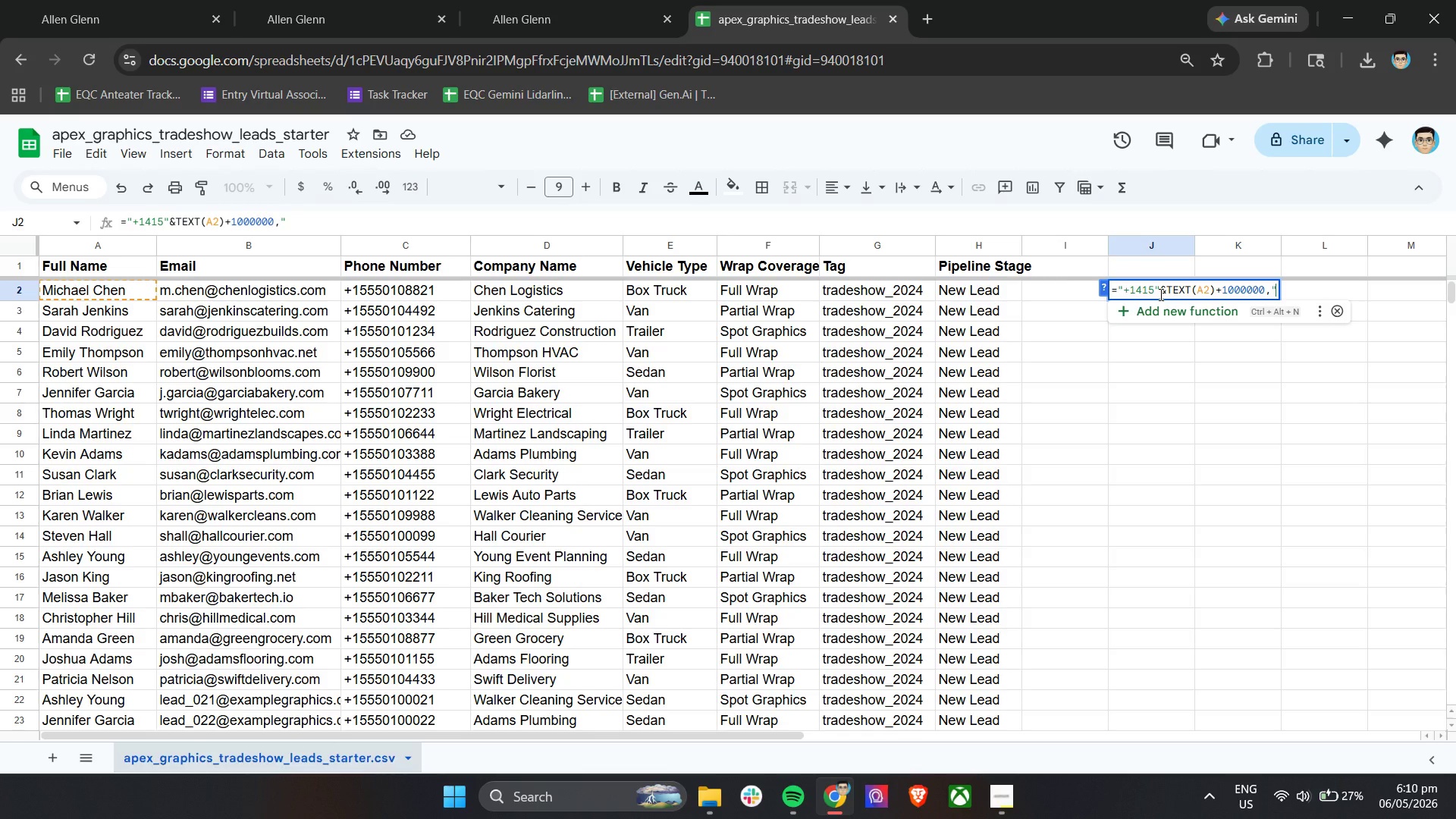 
type(00)
 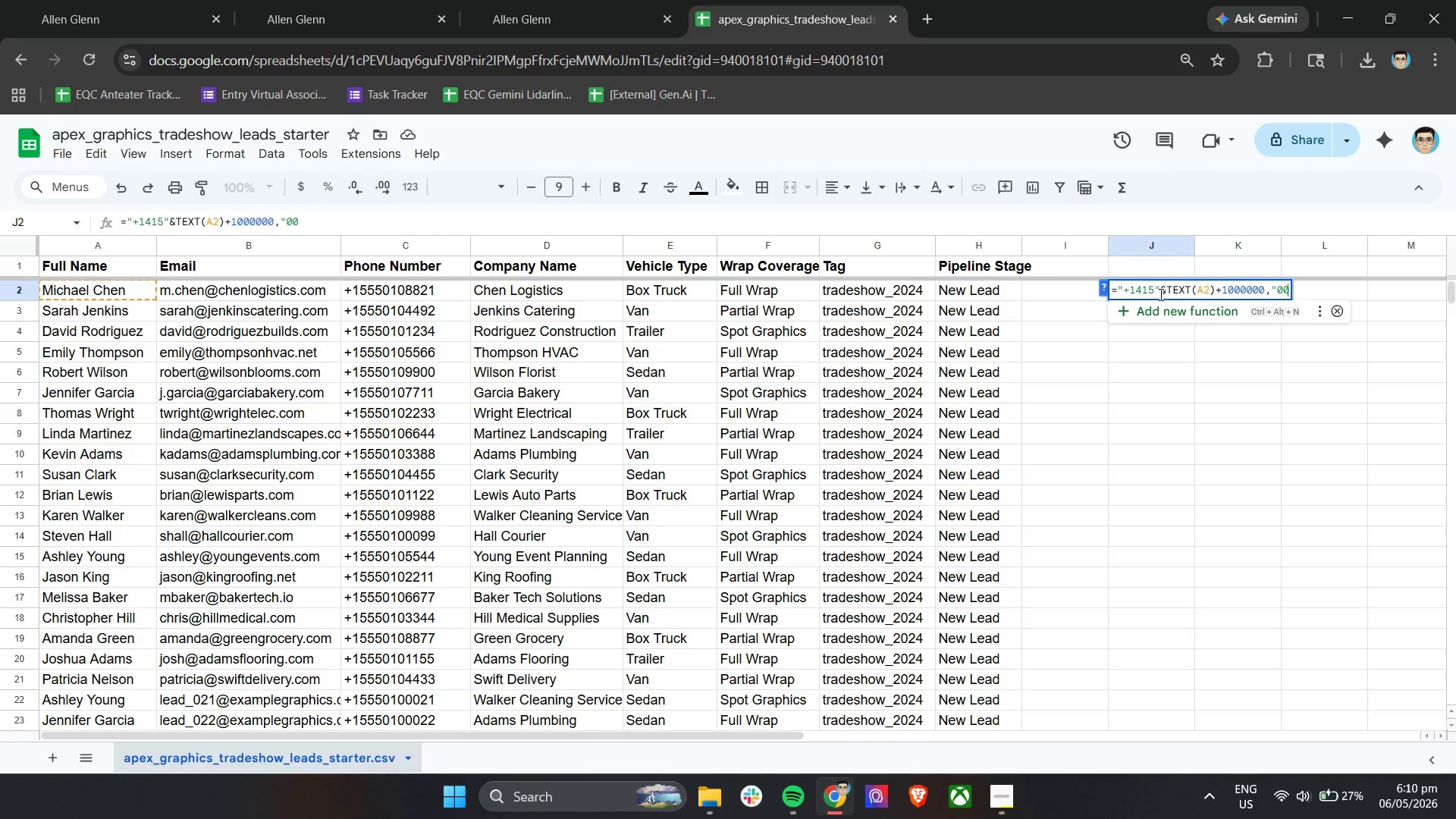 
type(00000")
 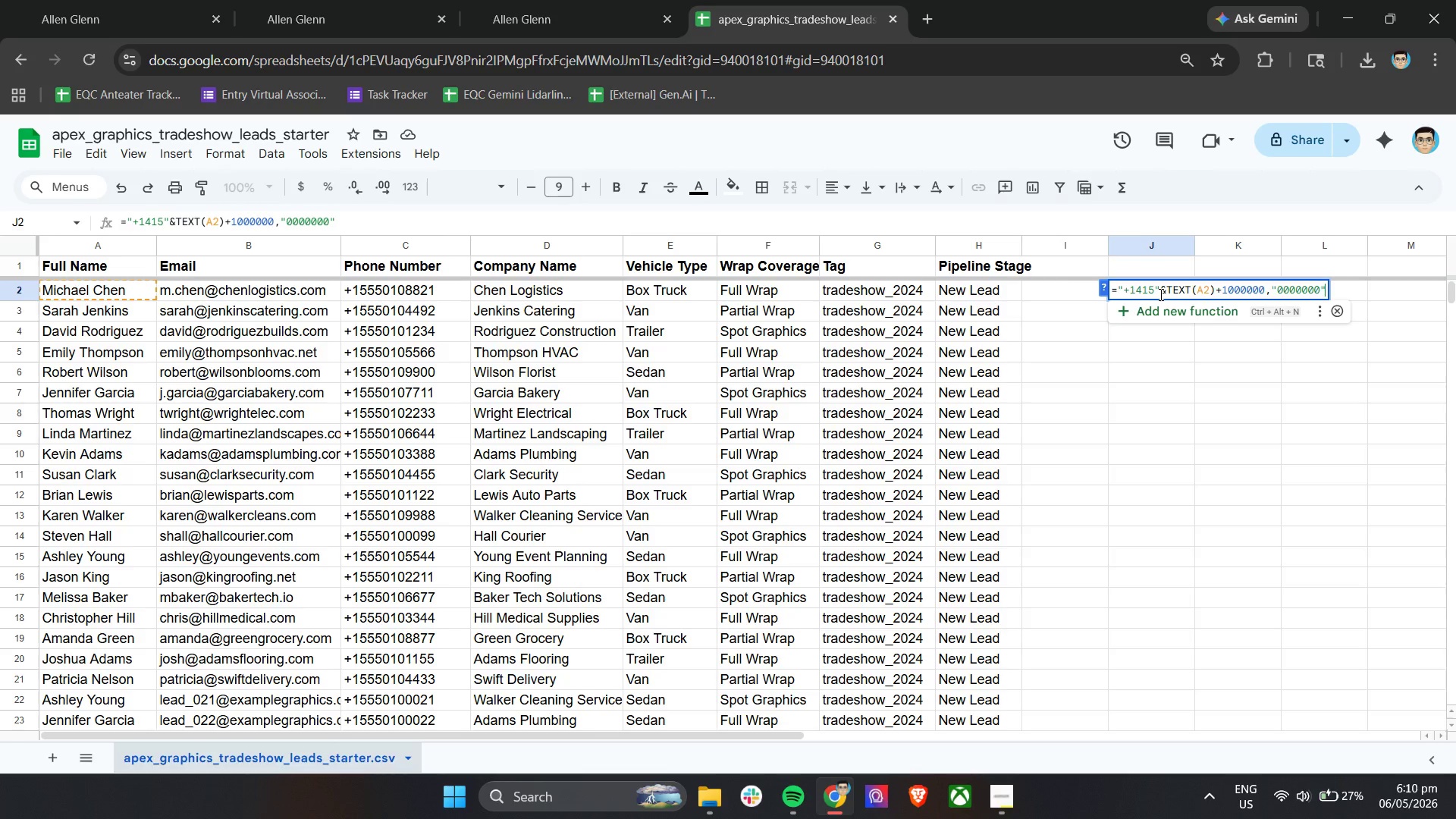 
key(Shift+0)
 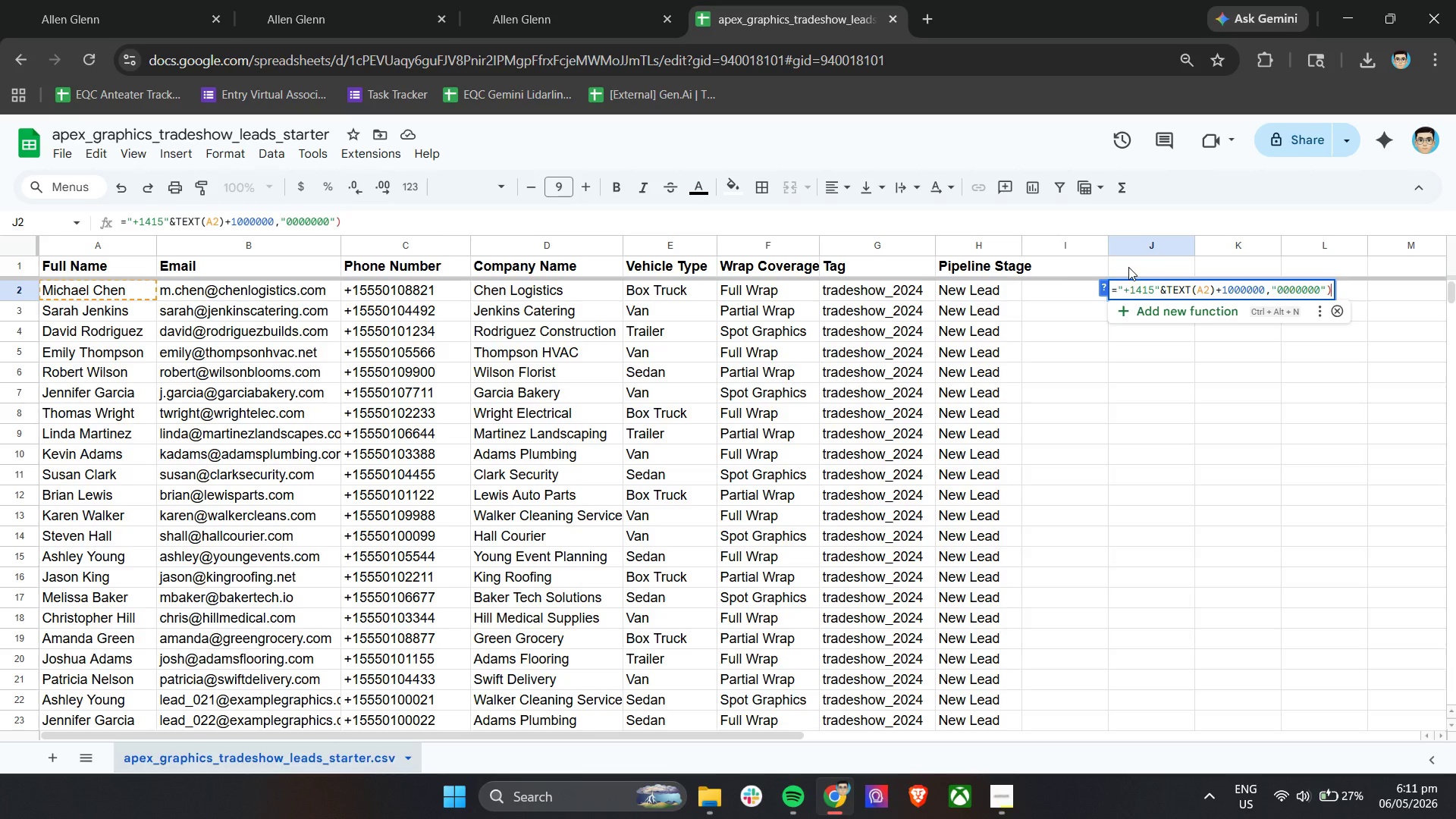 
left_click([1168, 398])
 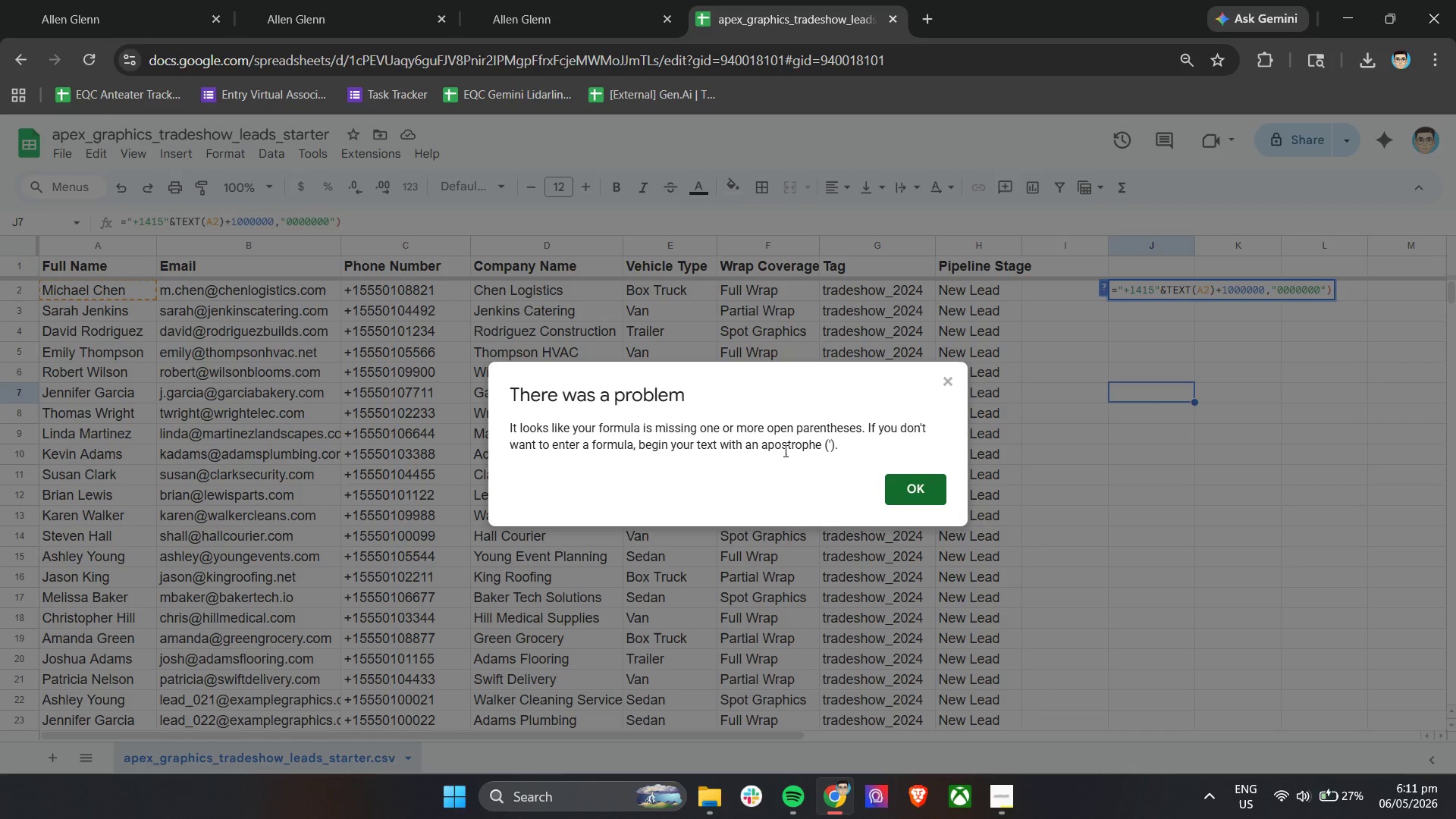 
left_click([921, 498])
 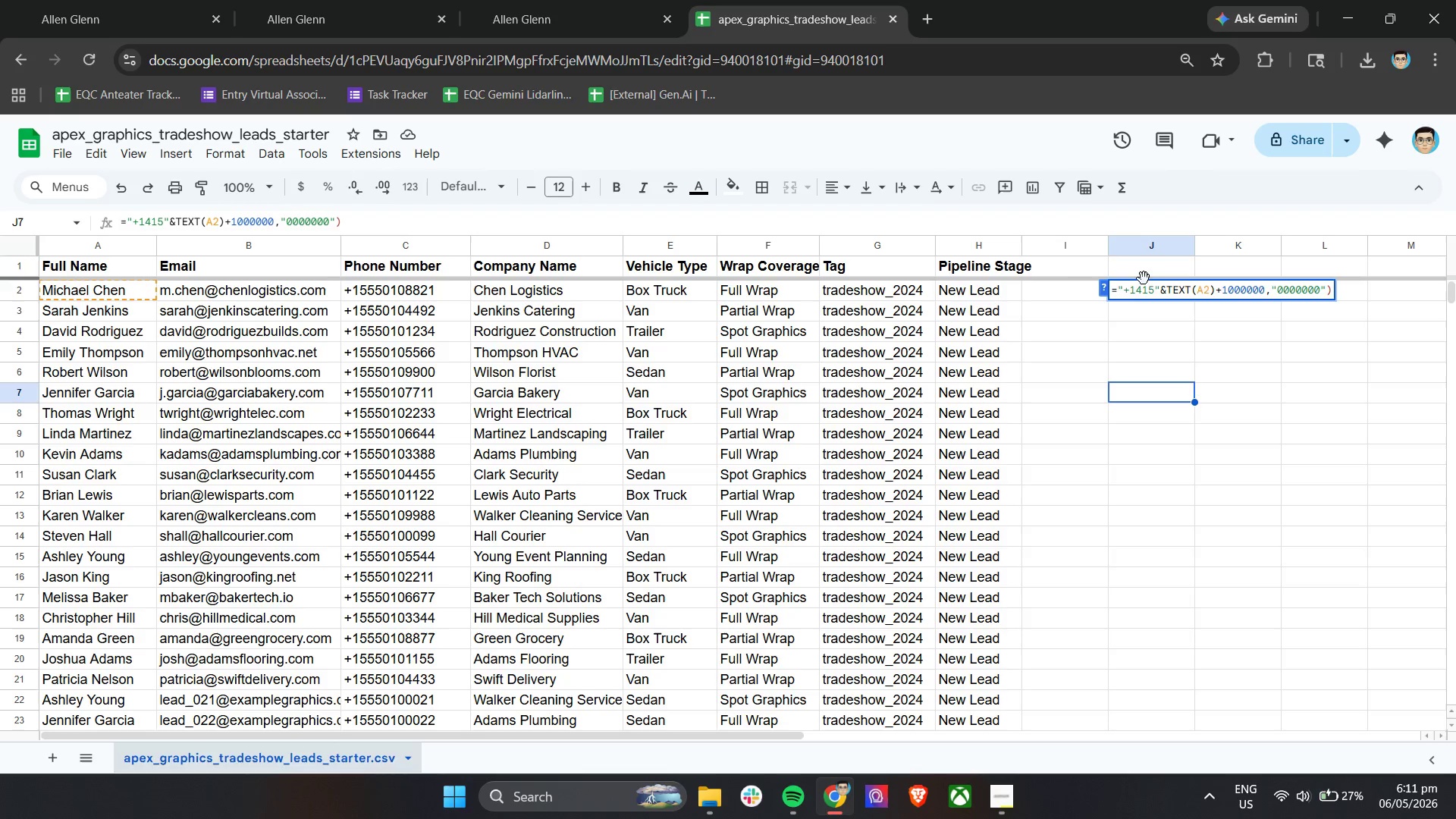 
left_click([1146, 290])
 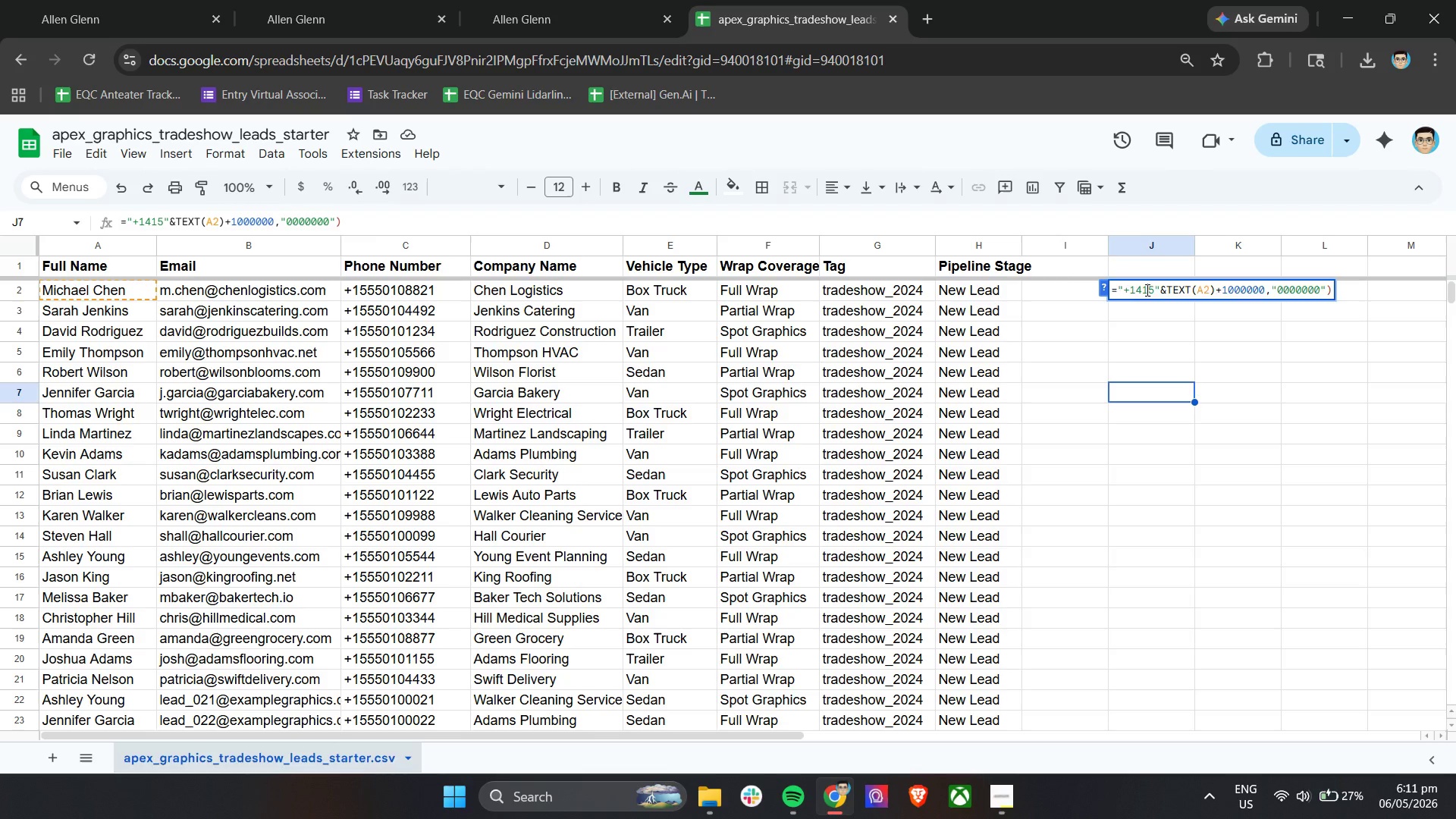 
key(Control+A)
 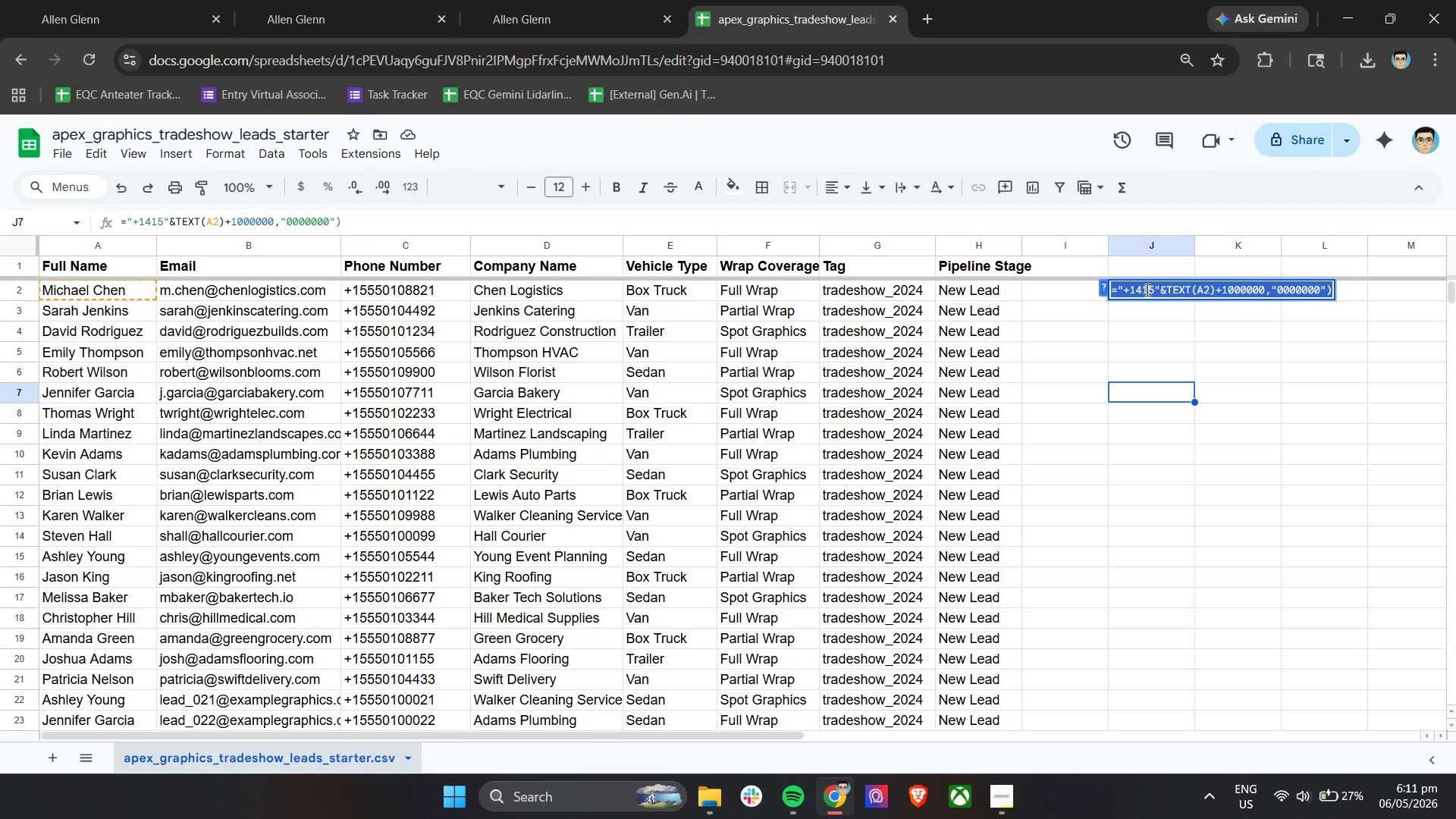 
key(Control+C)
 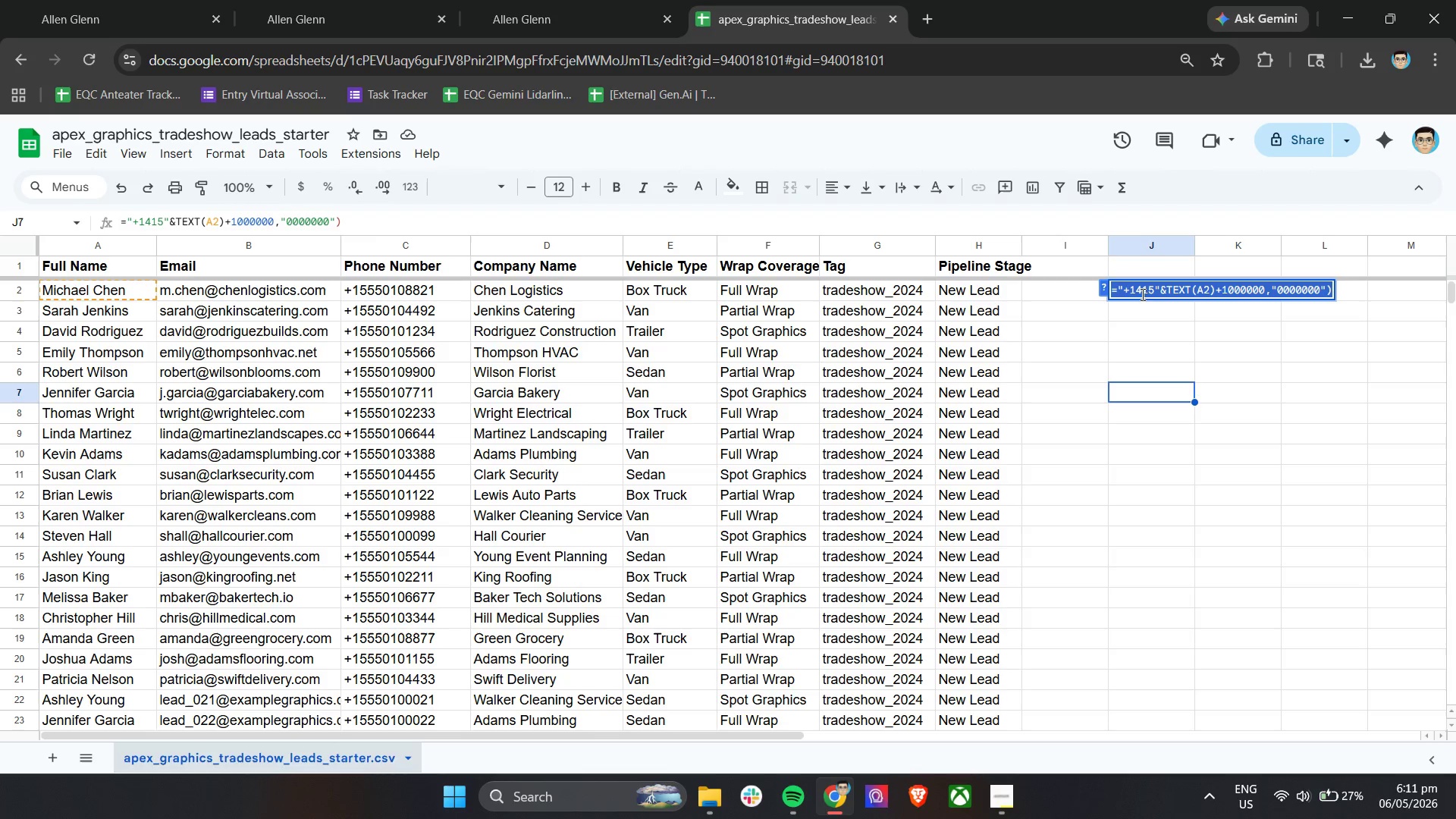 
key(Control+C)
 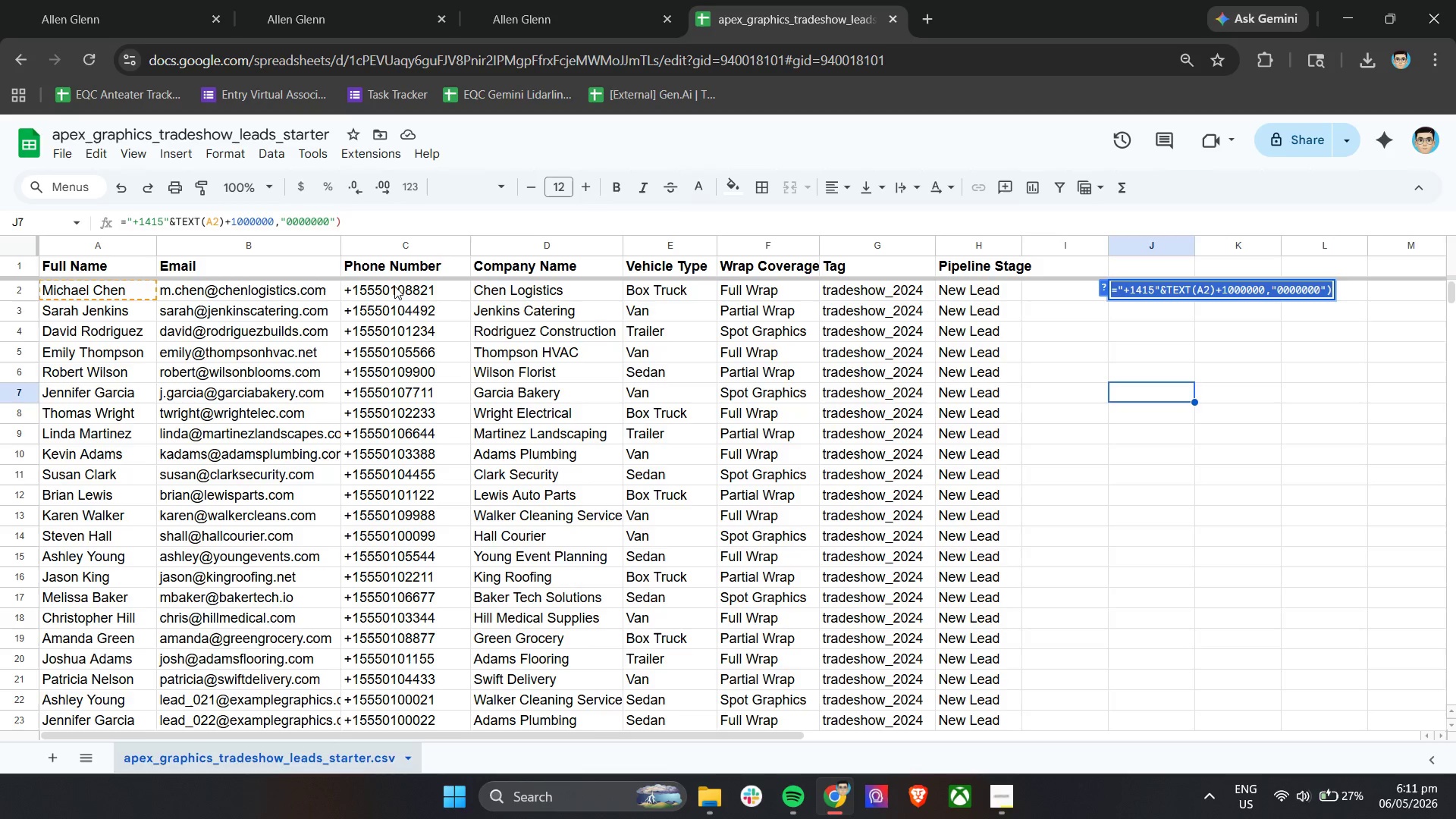 
left_click([394, 286])
 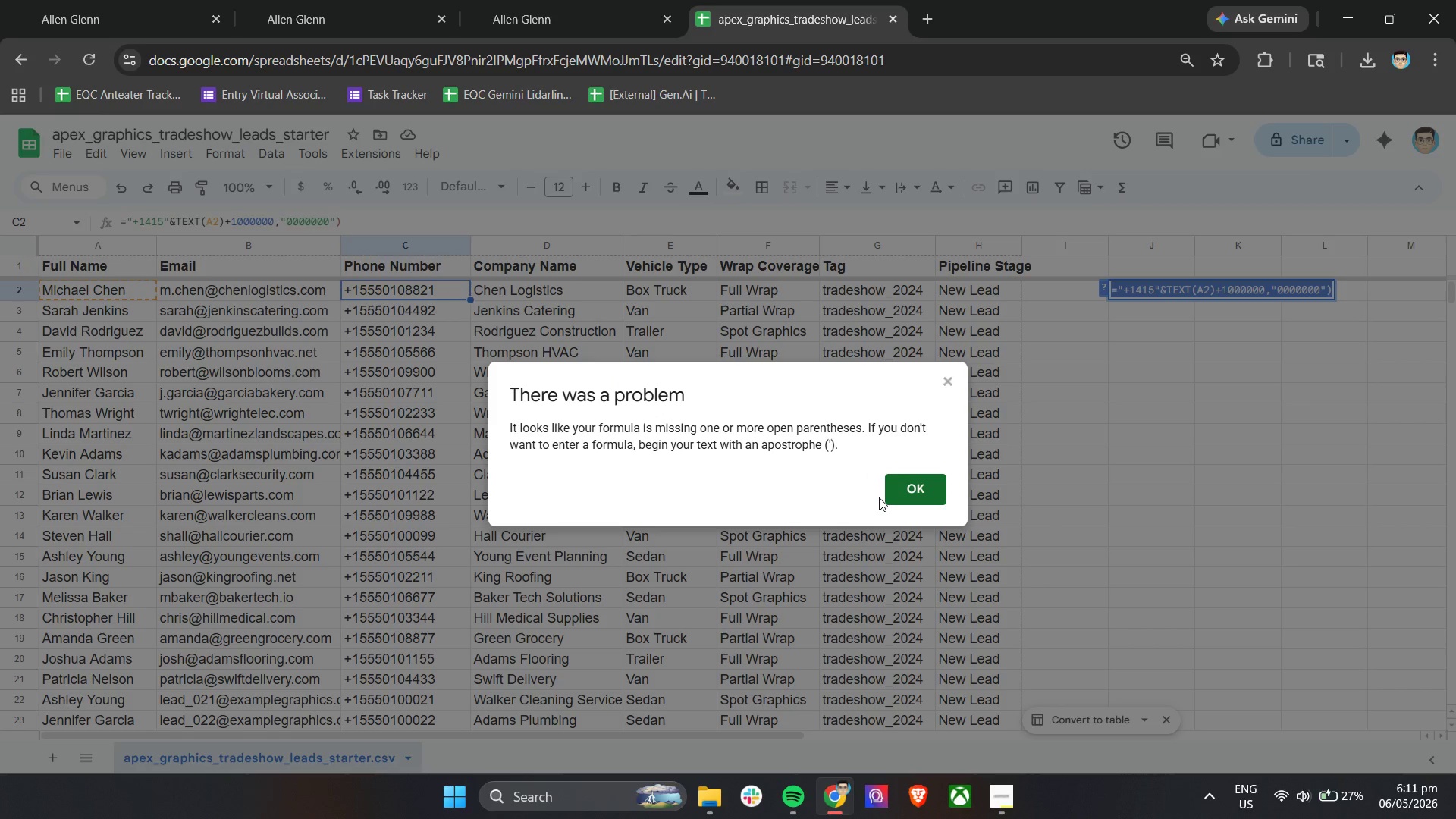 
left_click([902, 491])
 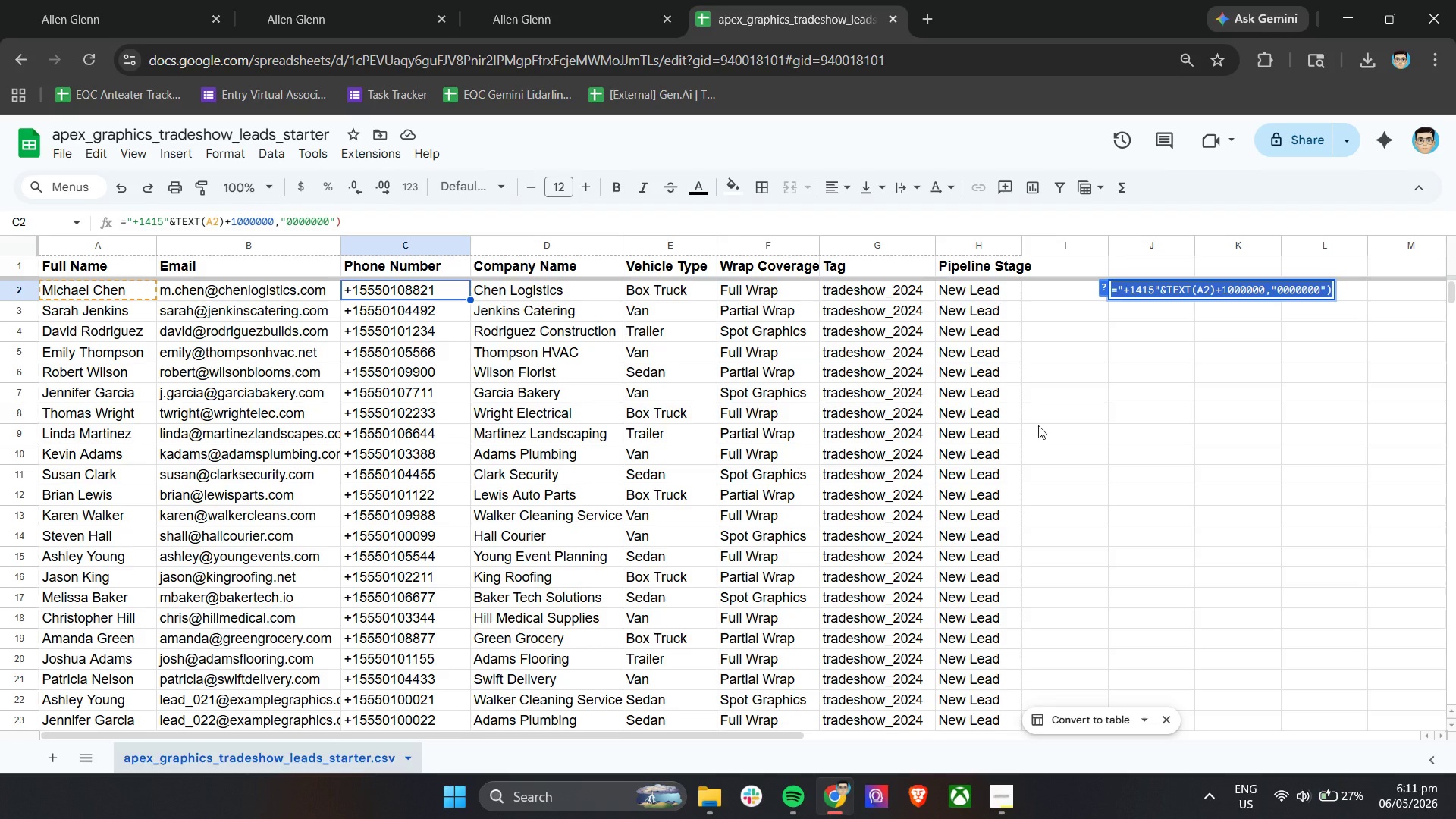 
key(Control+C)
 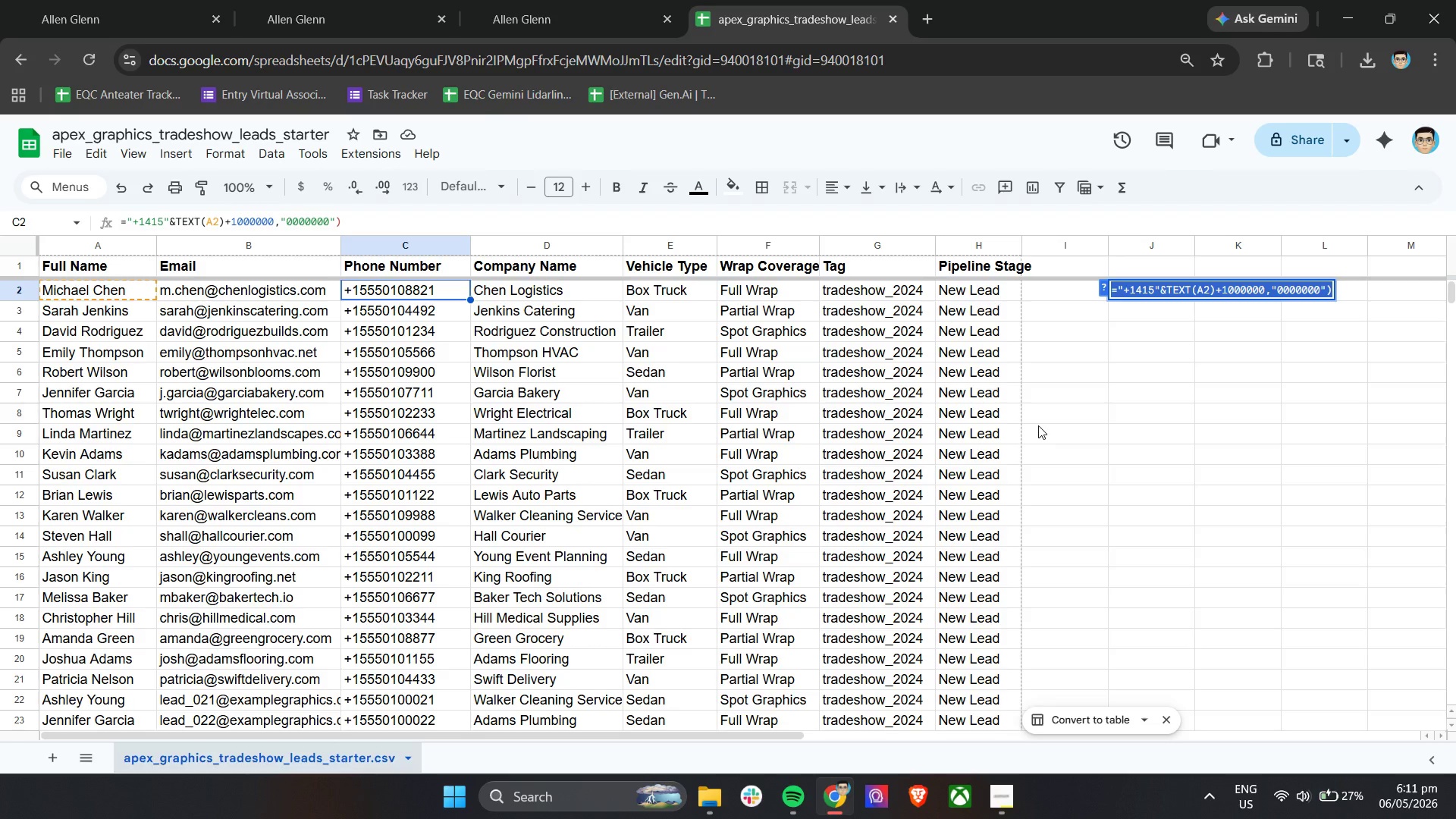 
key(Control+C)
 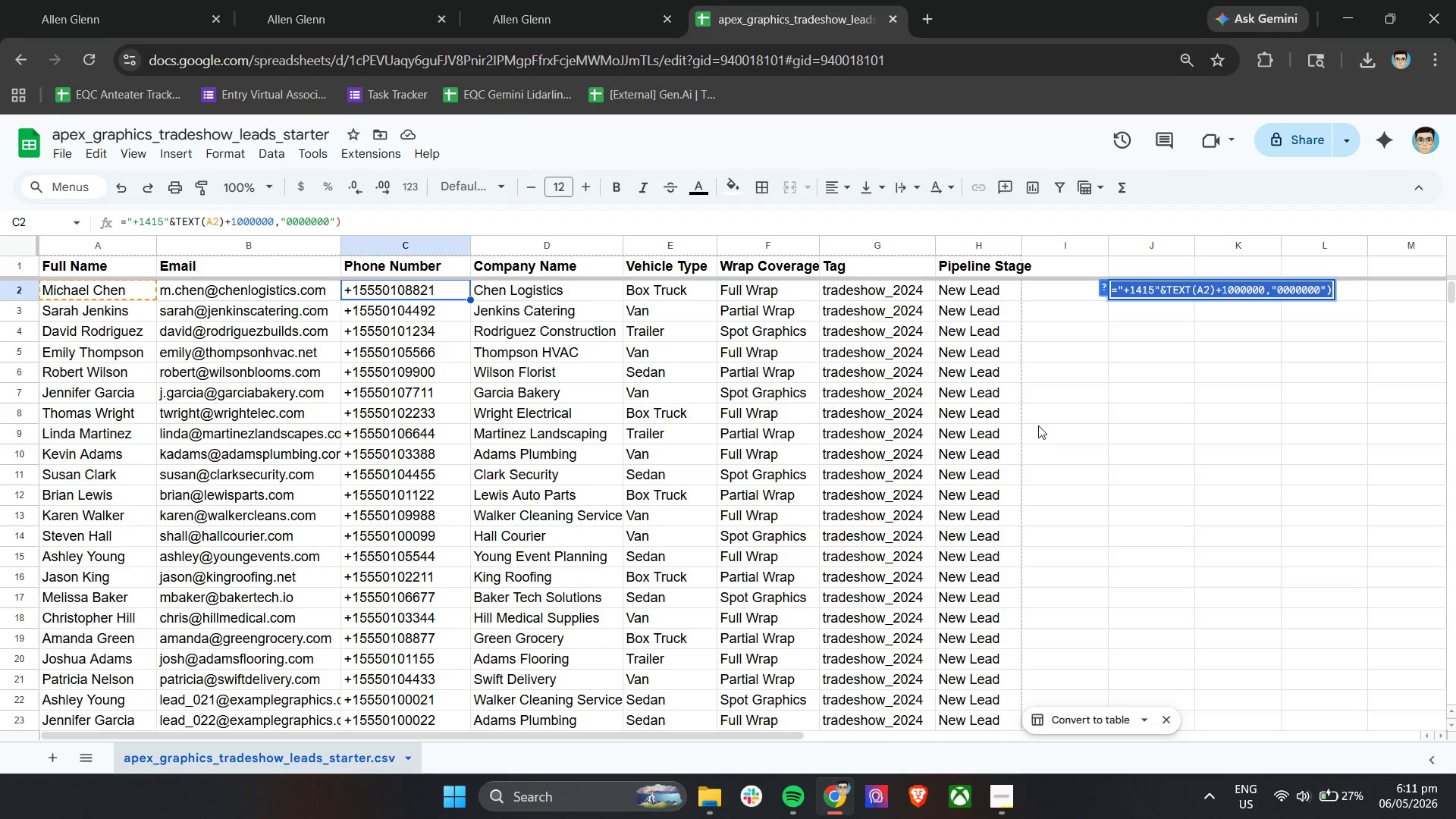 
key(Backspace)
 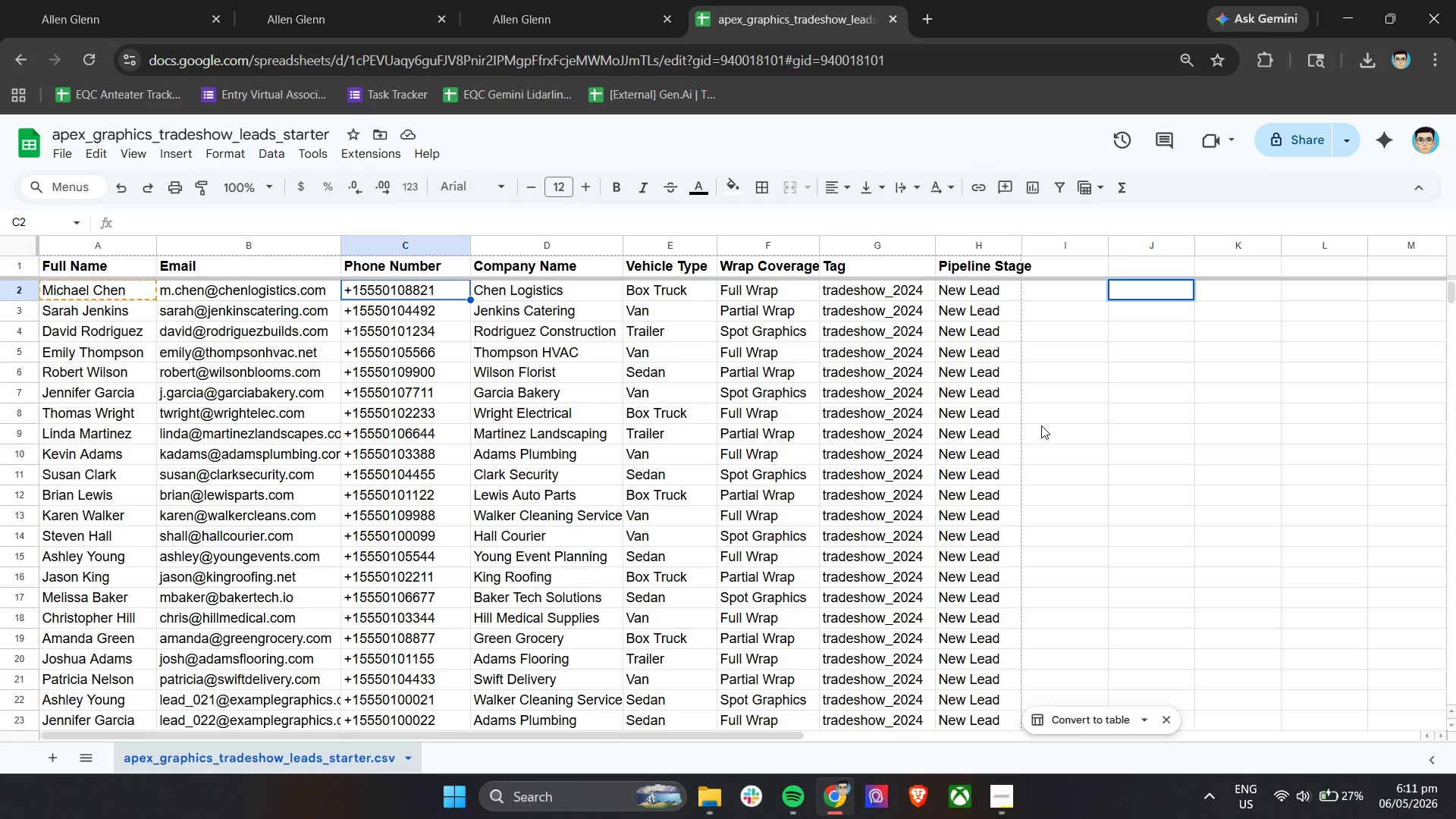 
left_click([1073, 423])
 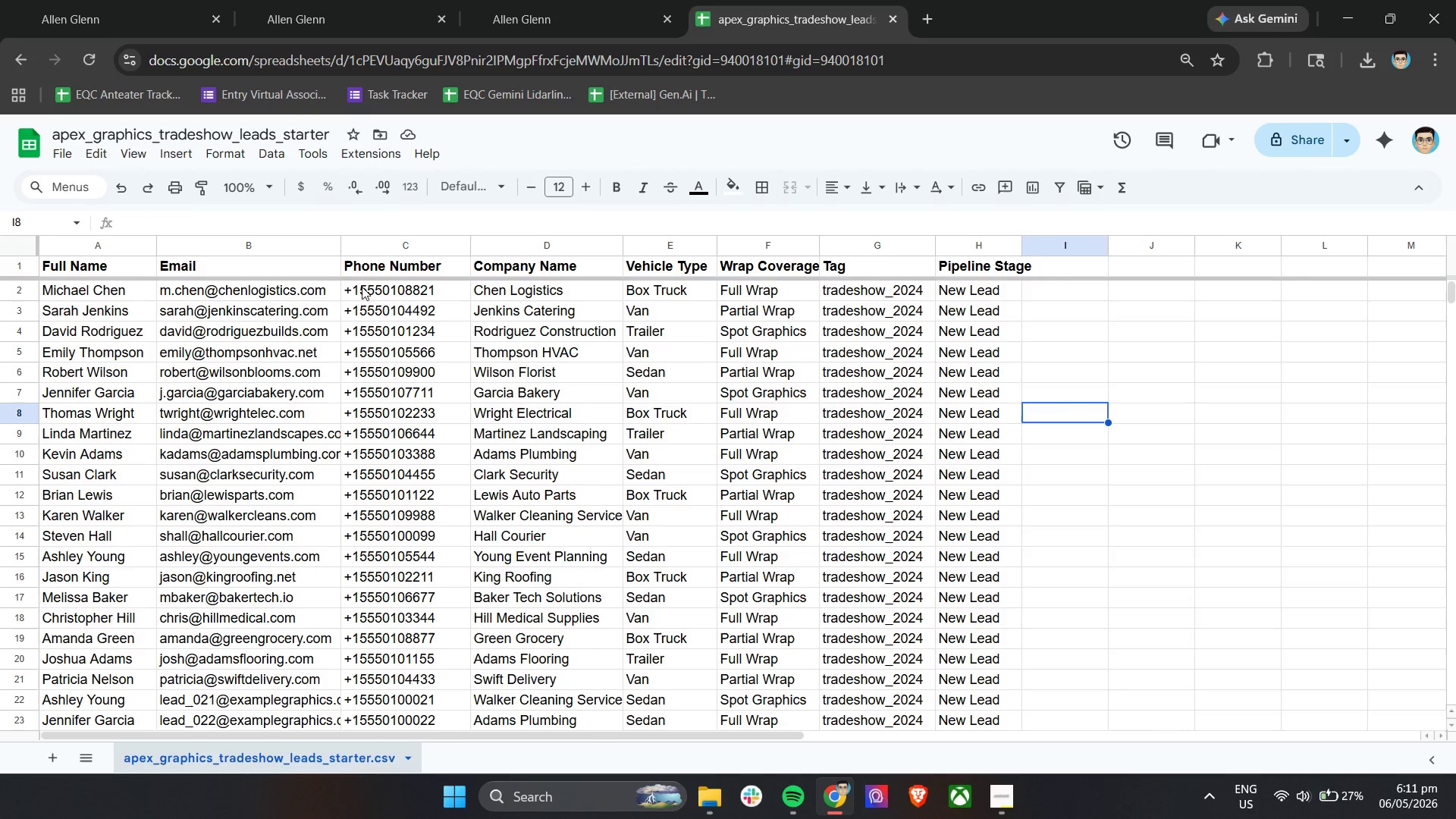 
double_click([369, 284])
 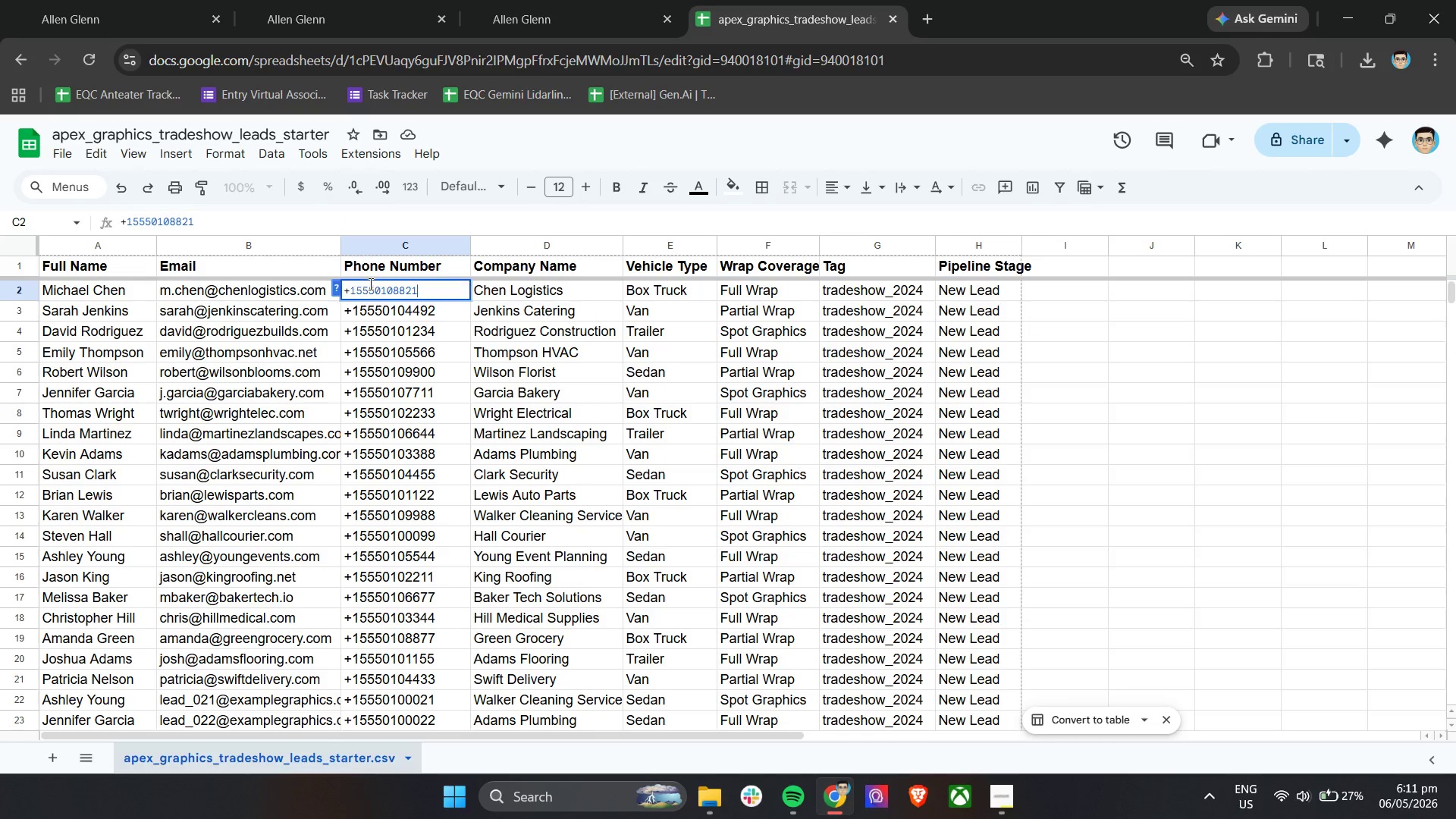 
key(Control+A)
 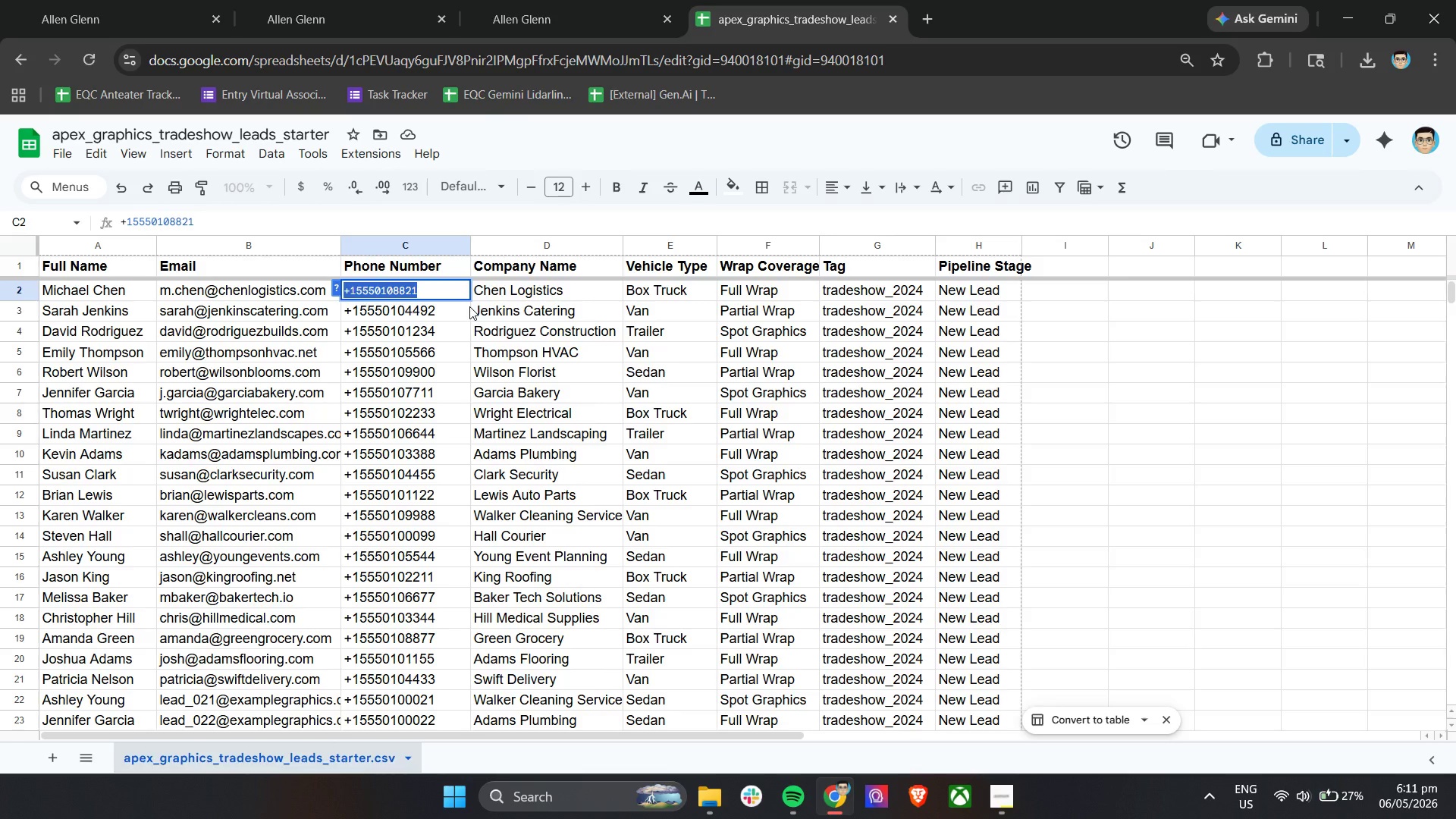 
key(Control+V)
 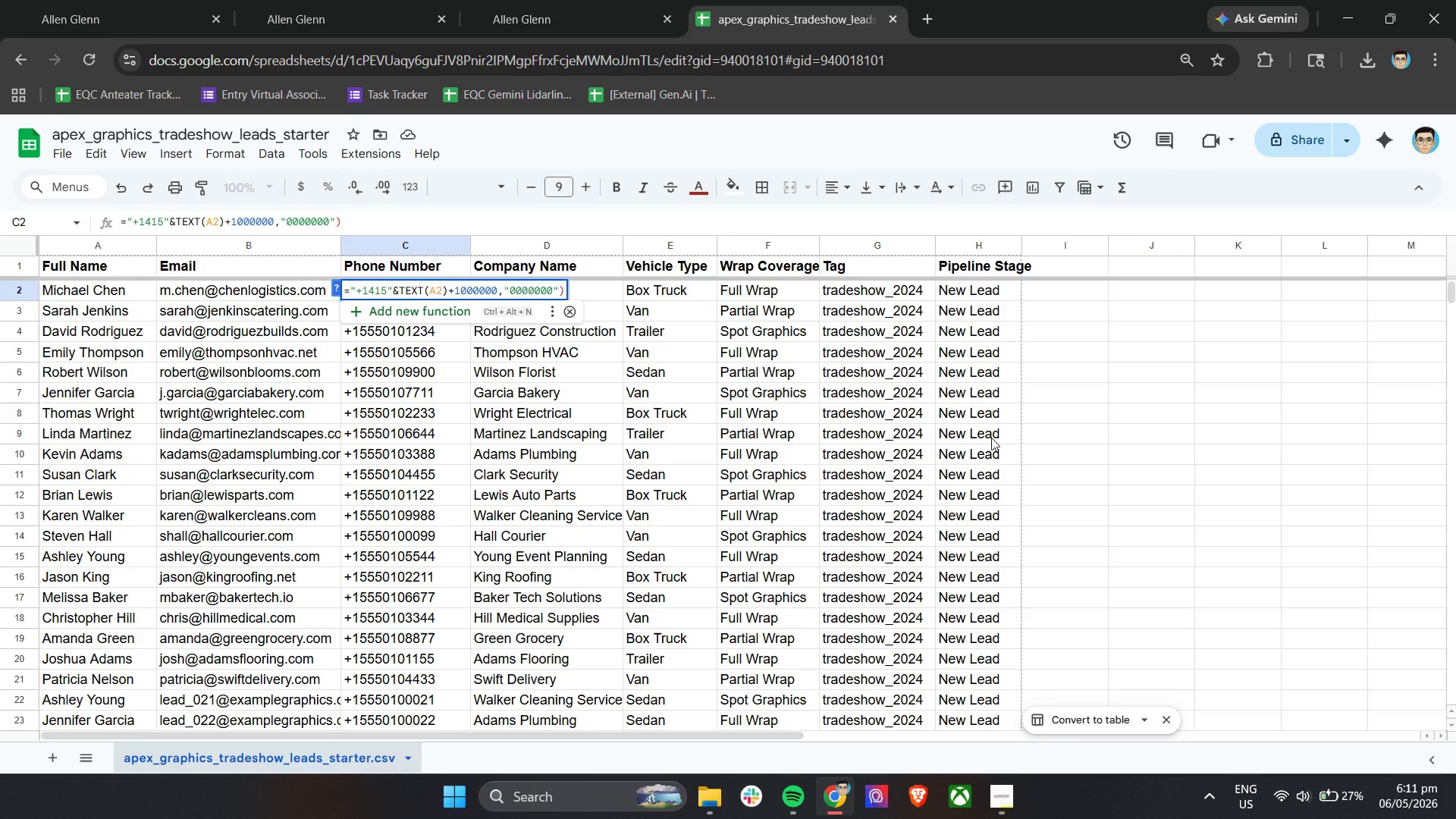 
left_click([1184, 421])
 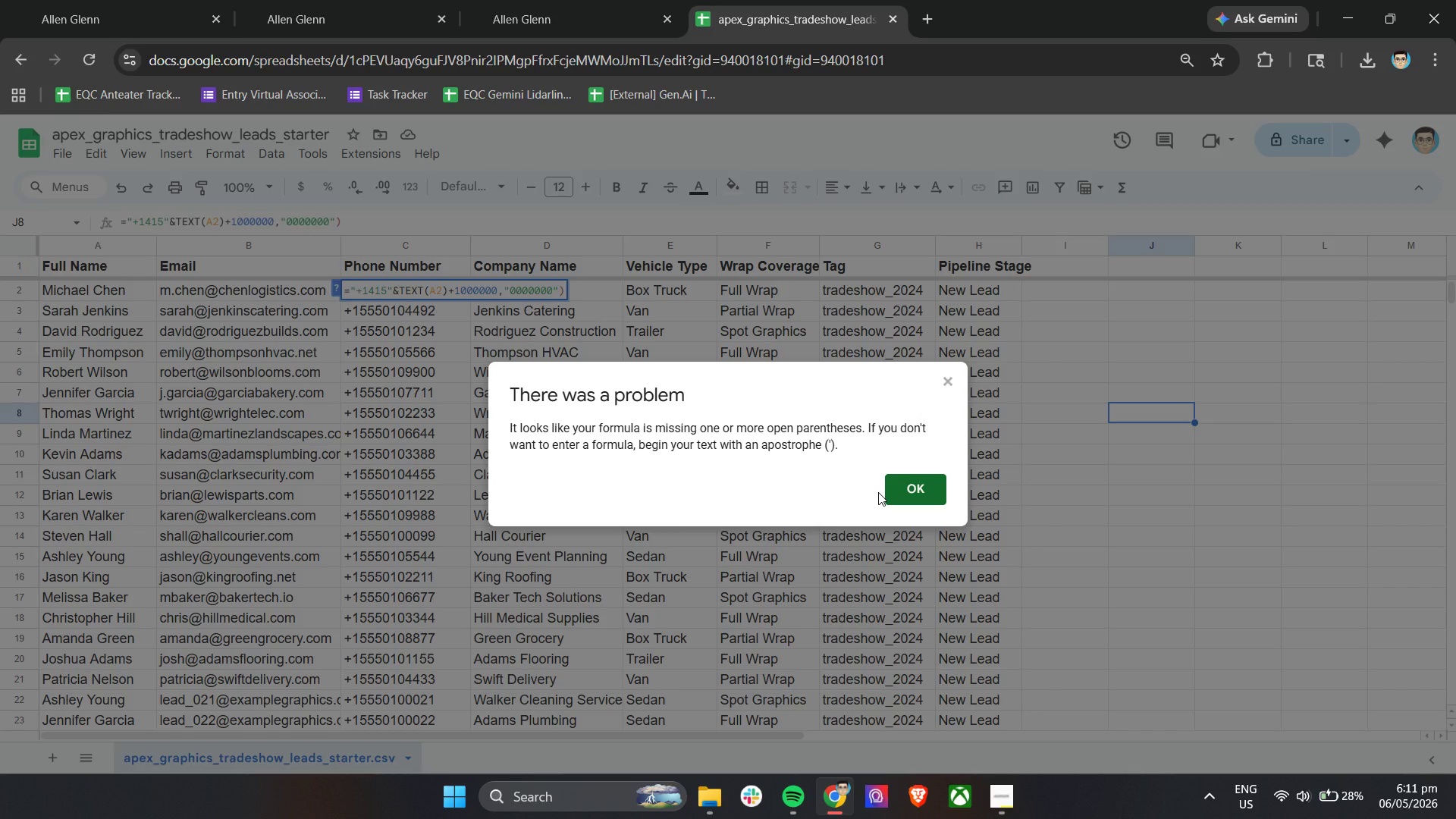 
wait(9.08)
 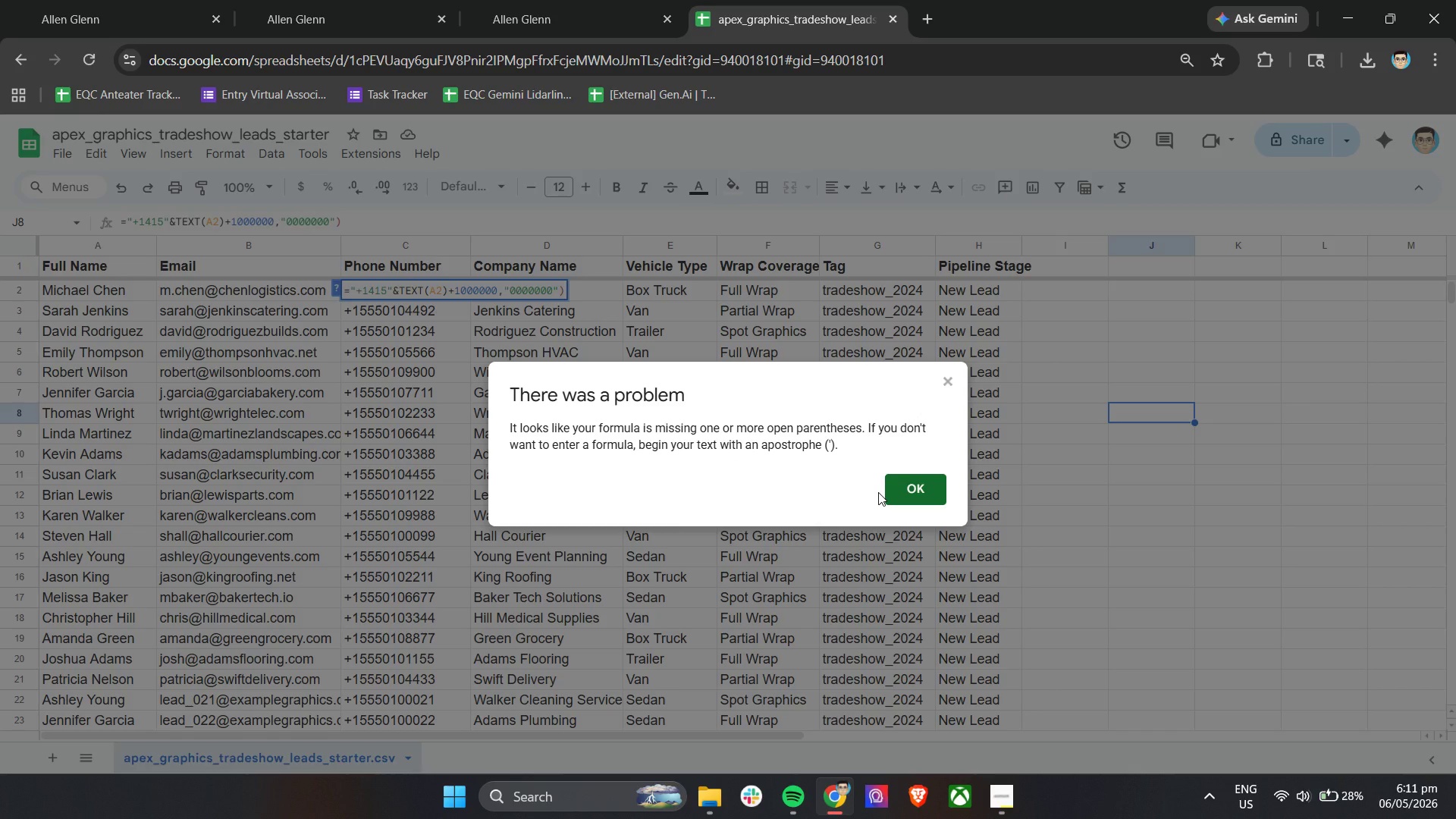 
left_click([918, 494])
 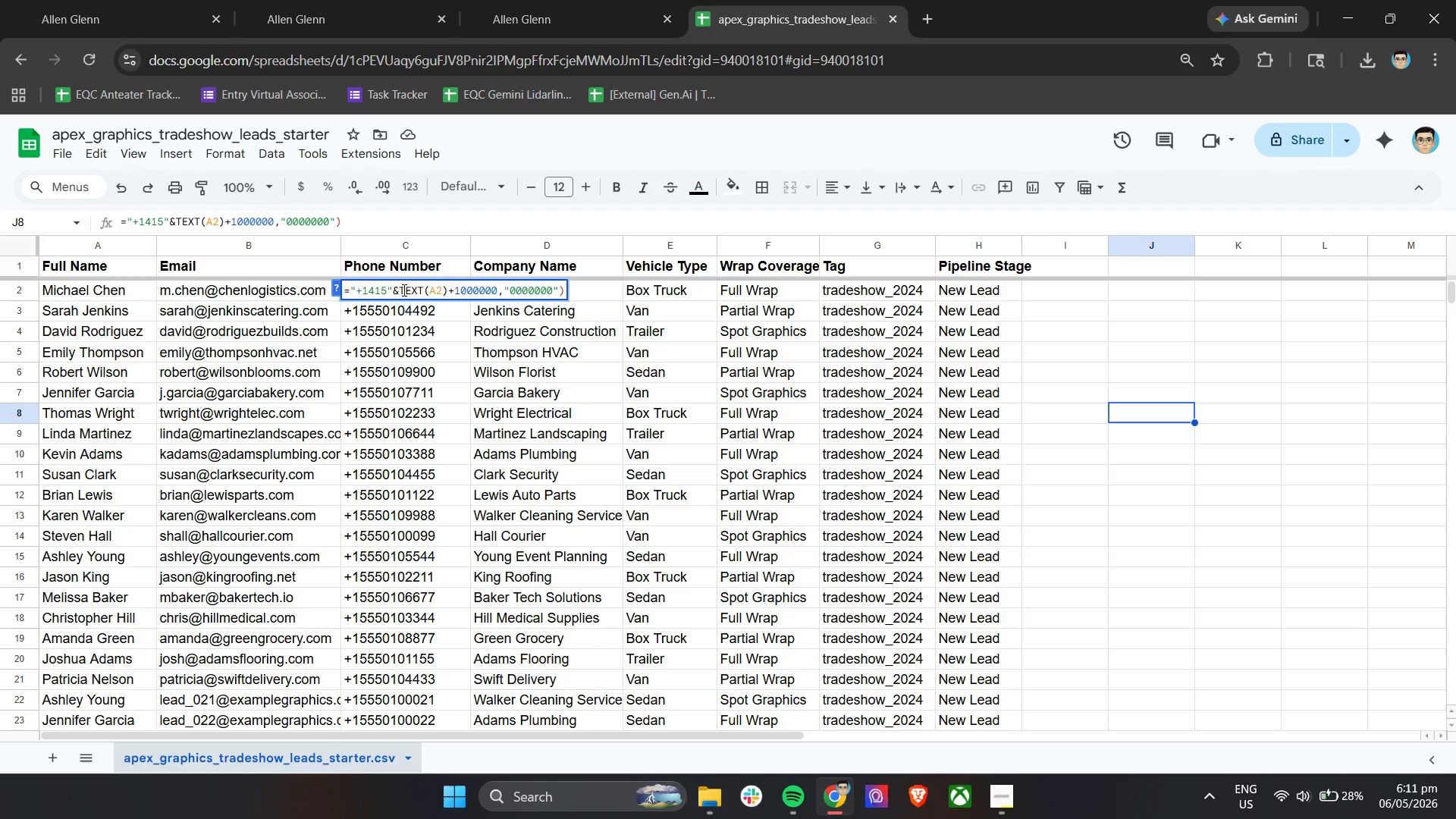 
wait(5.47)
 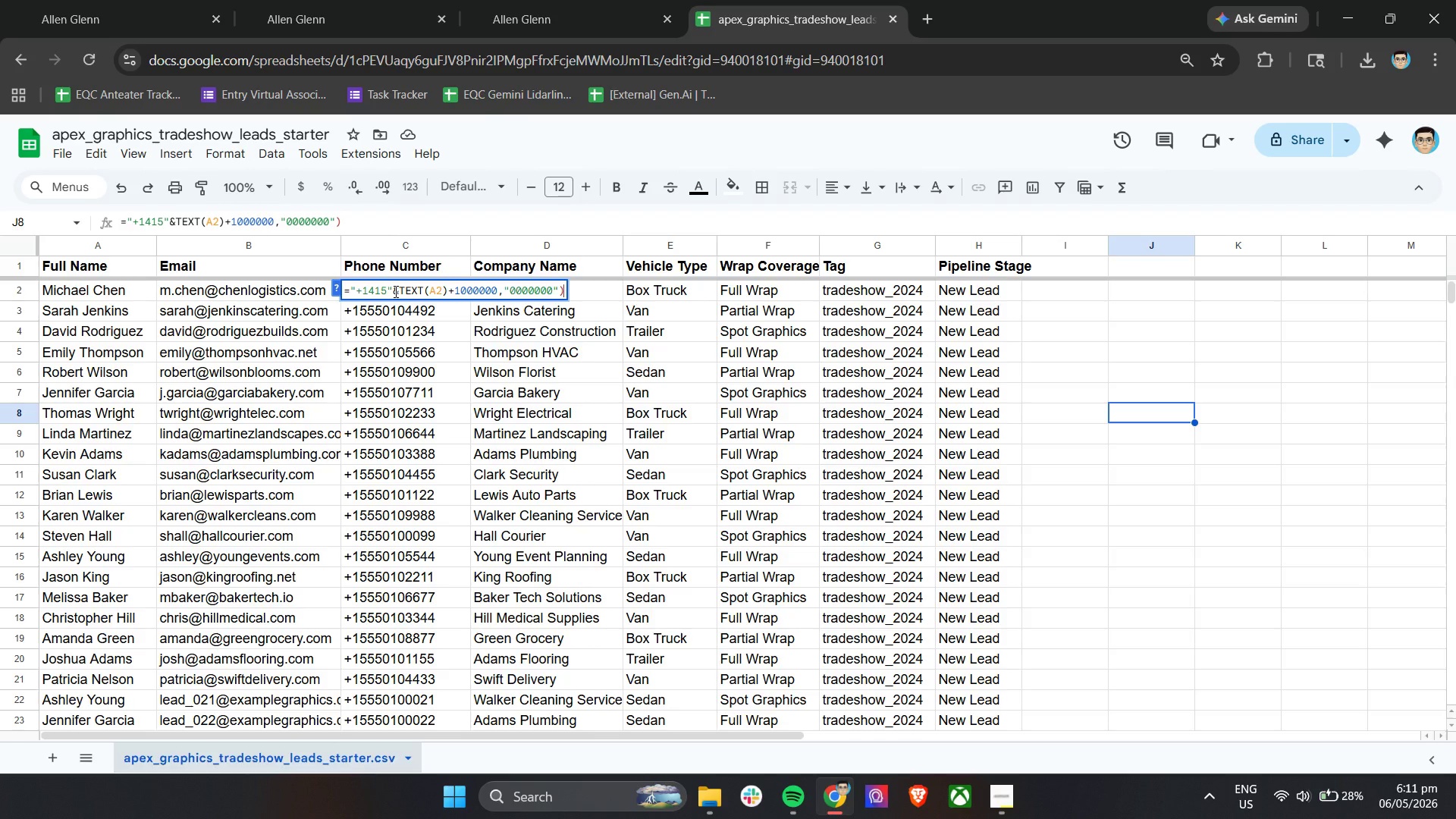 
left_click([424, 294])
 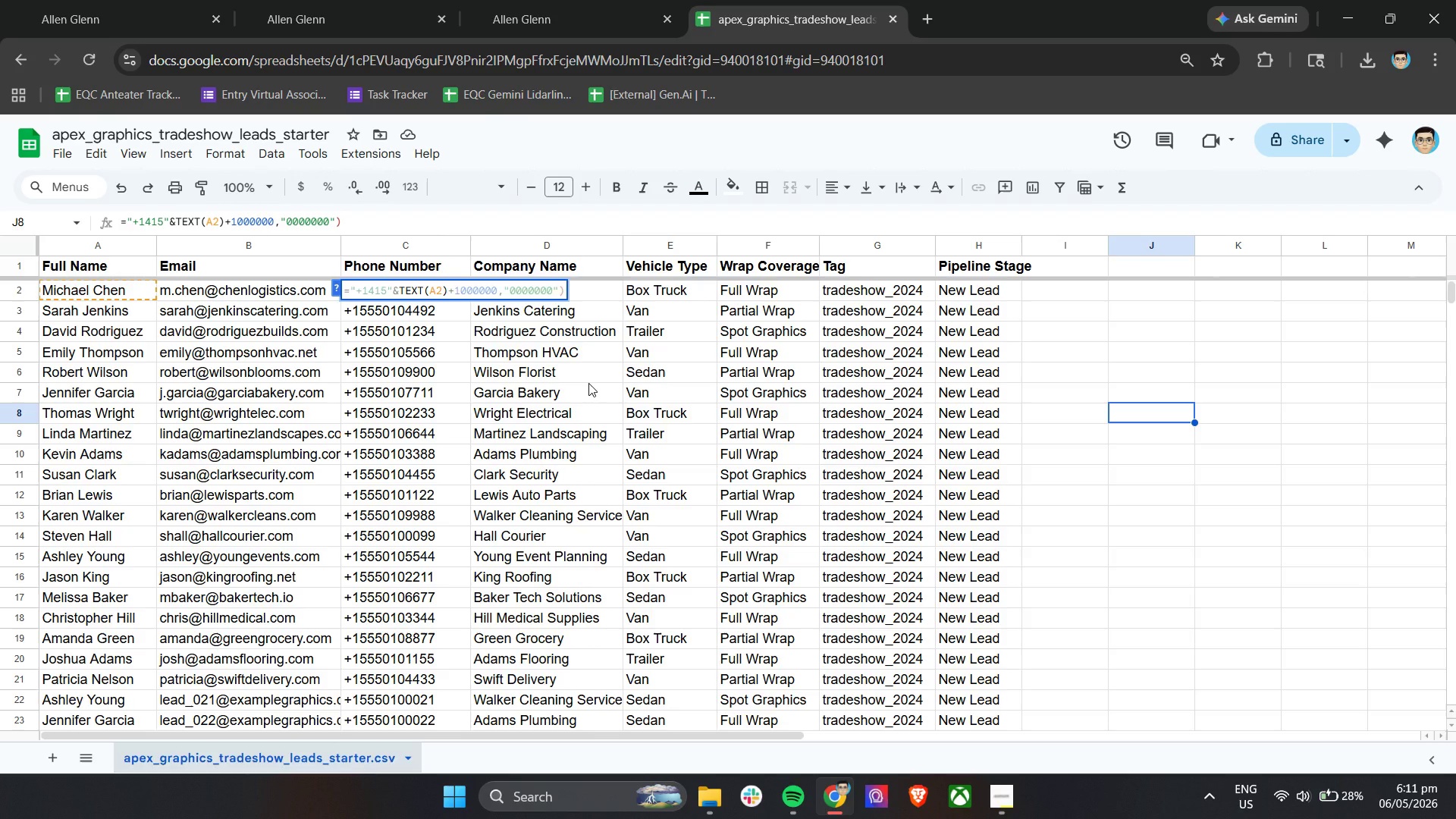 
key(Shift+9)
 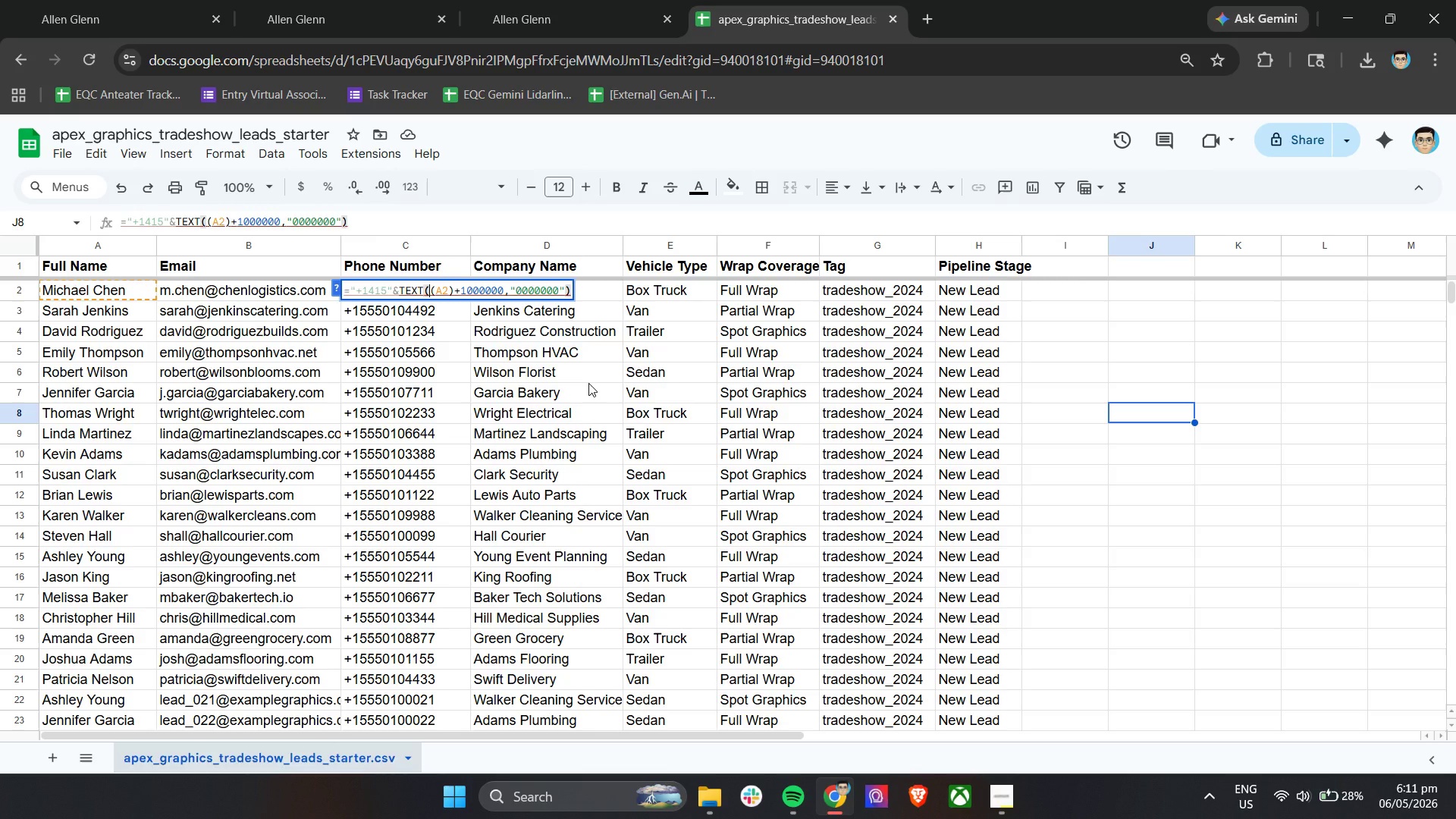 
type(ROW)
 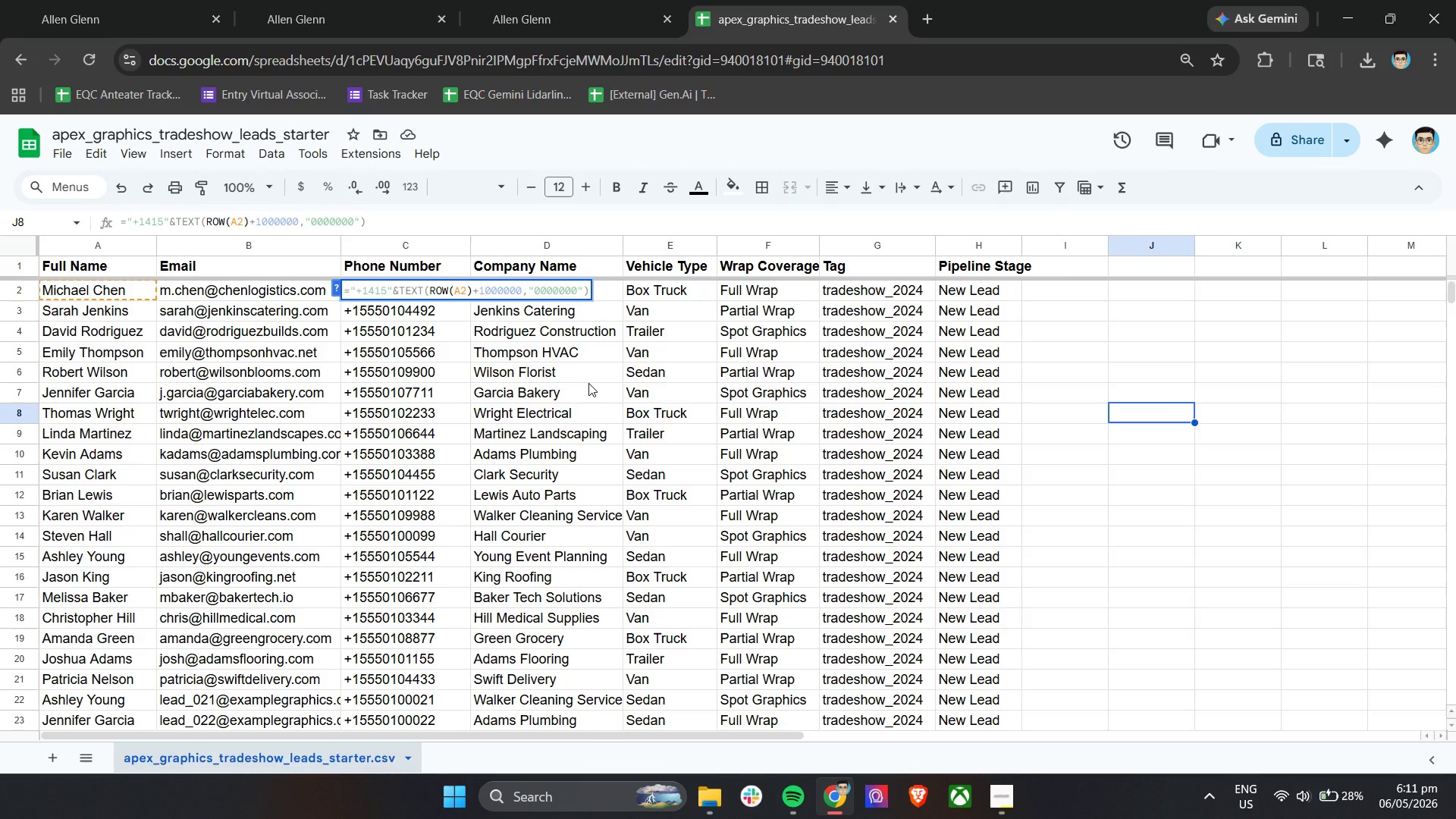 
key(Control+A)
 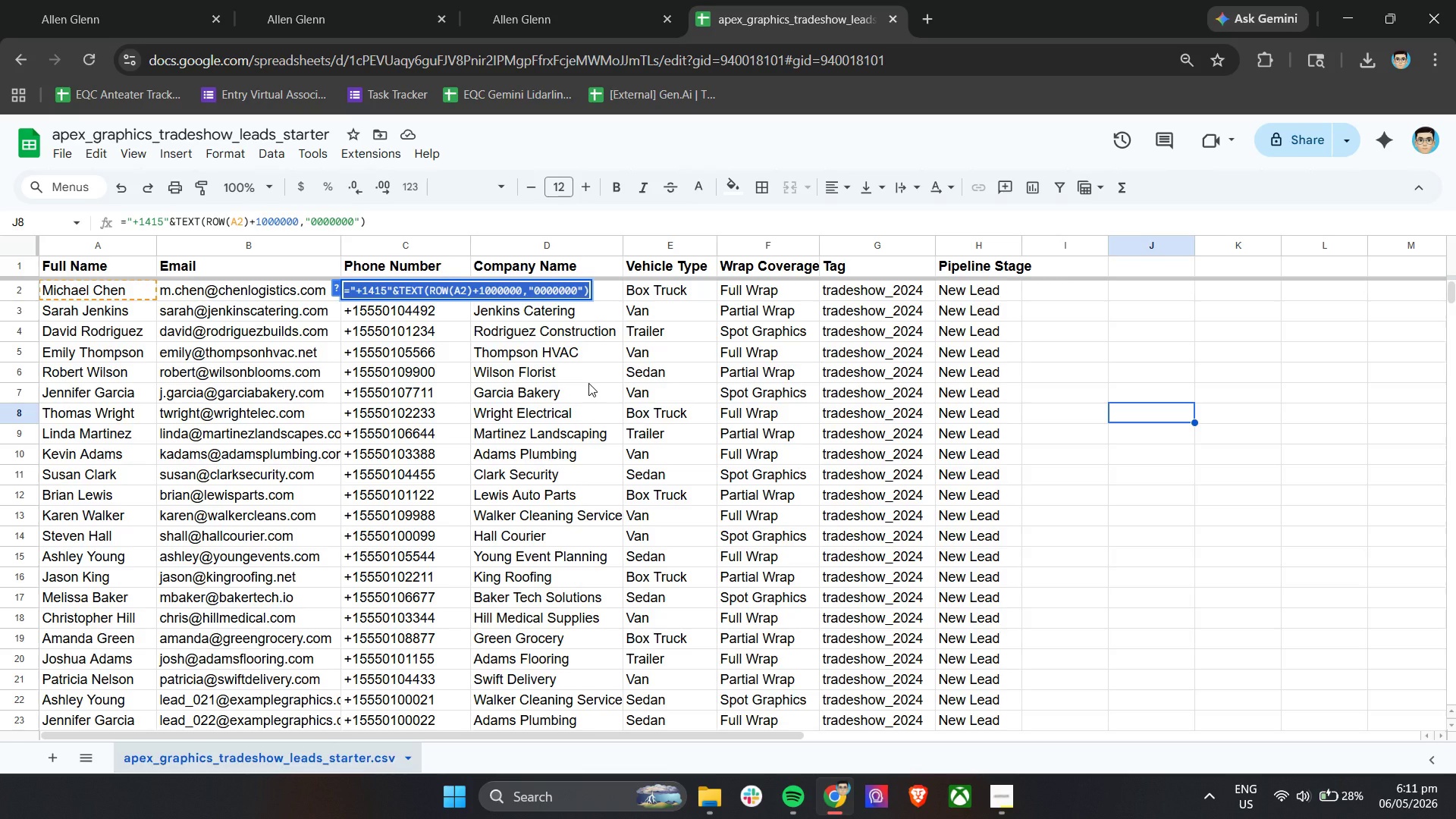 
key(Control+C)
 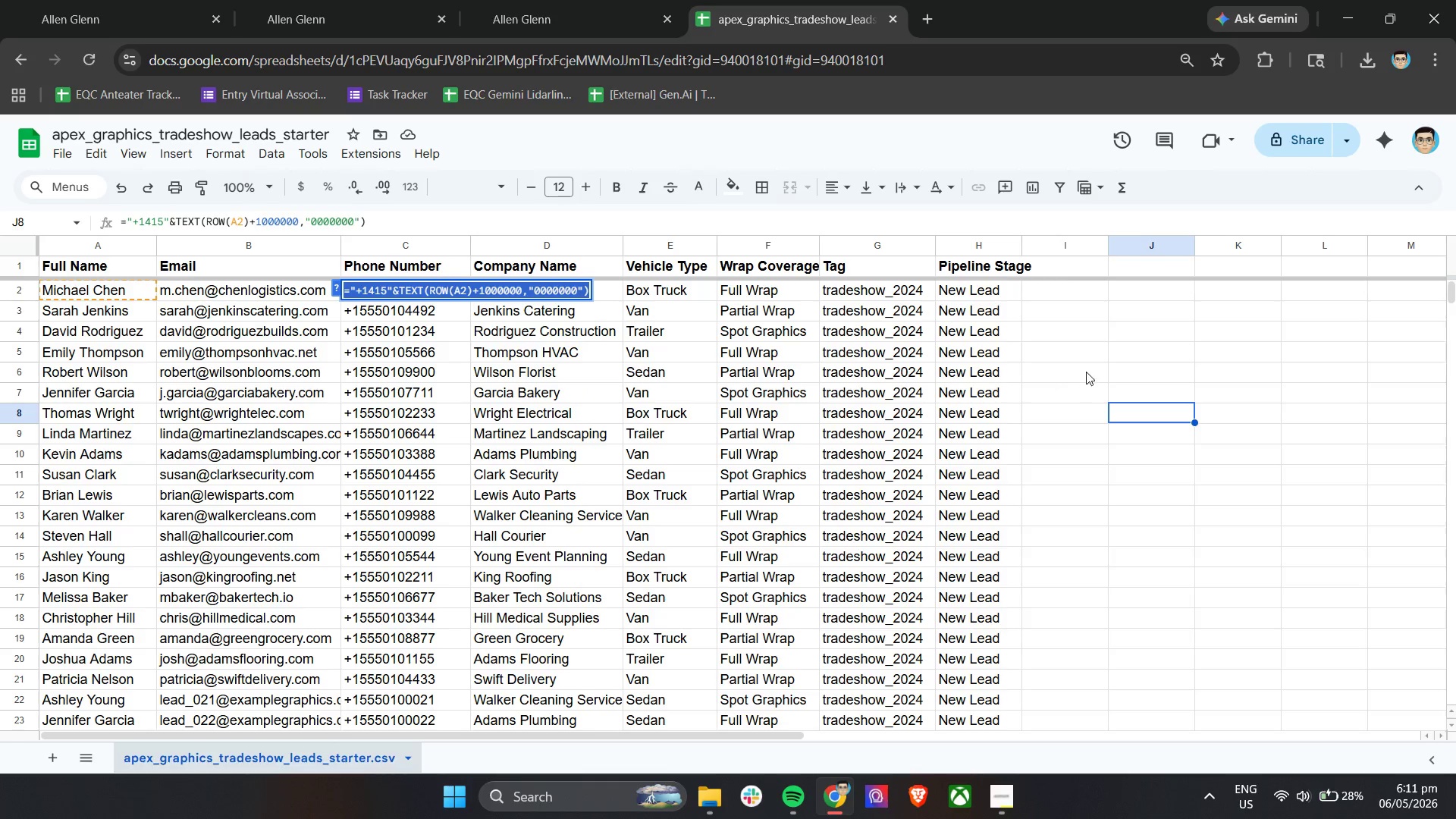 
left_click([1091, 345])
 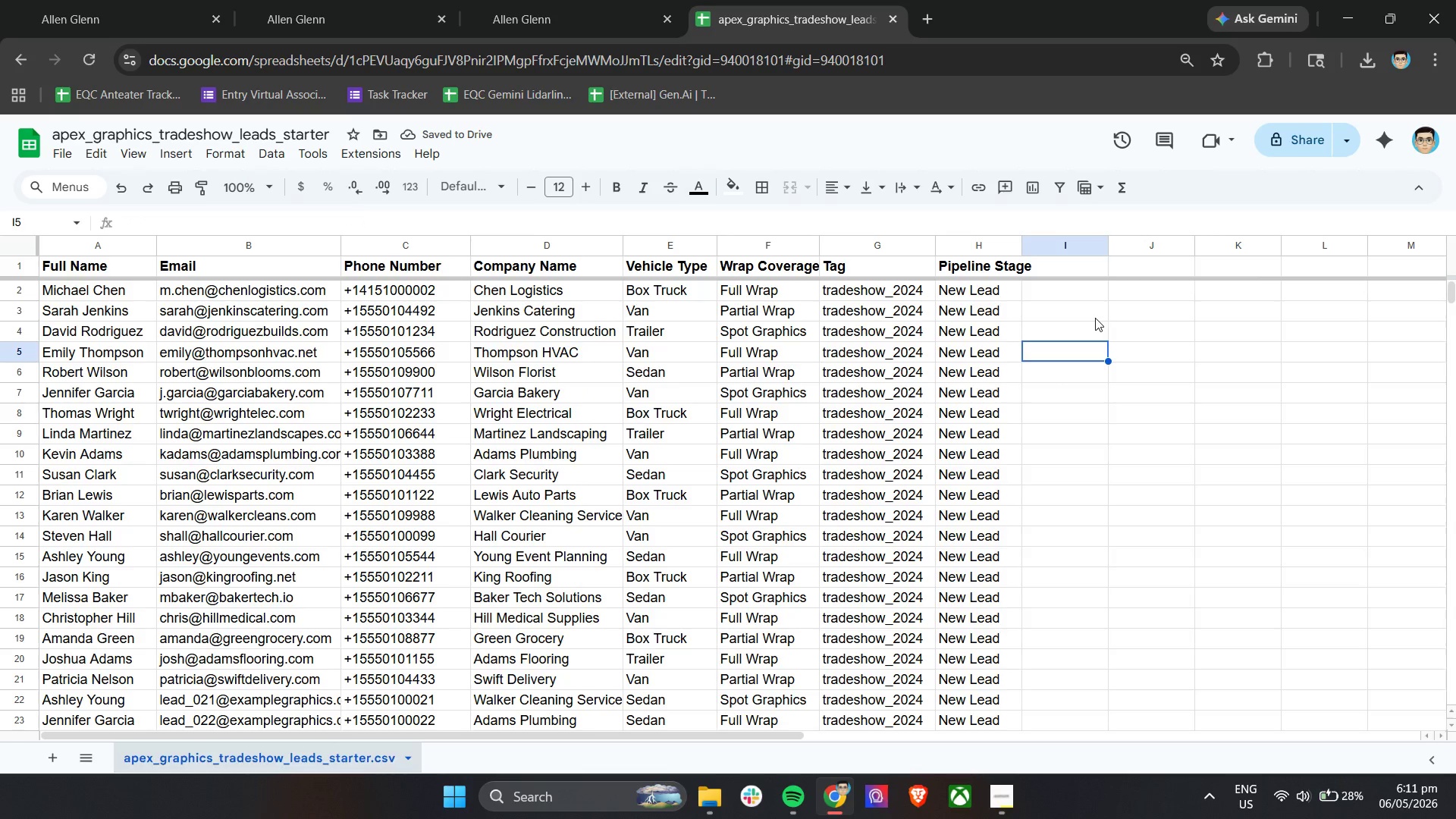 
left_click([432, 318])
 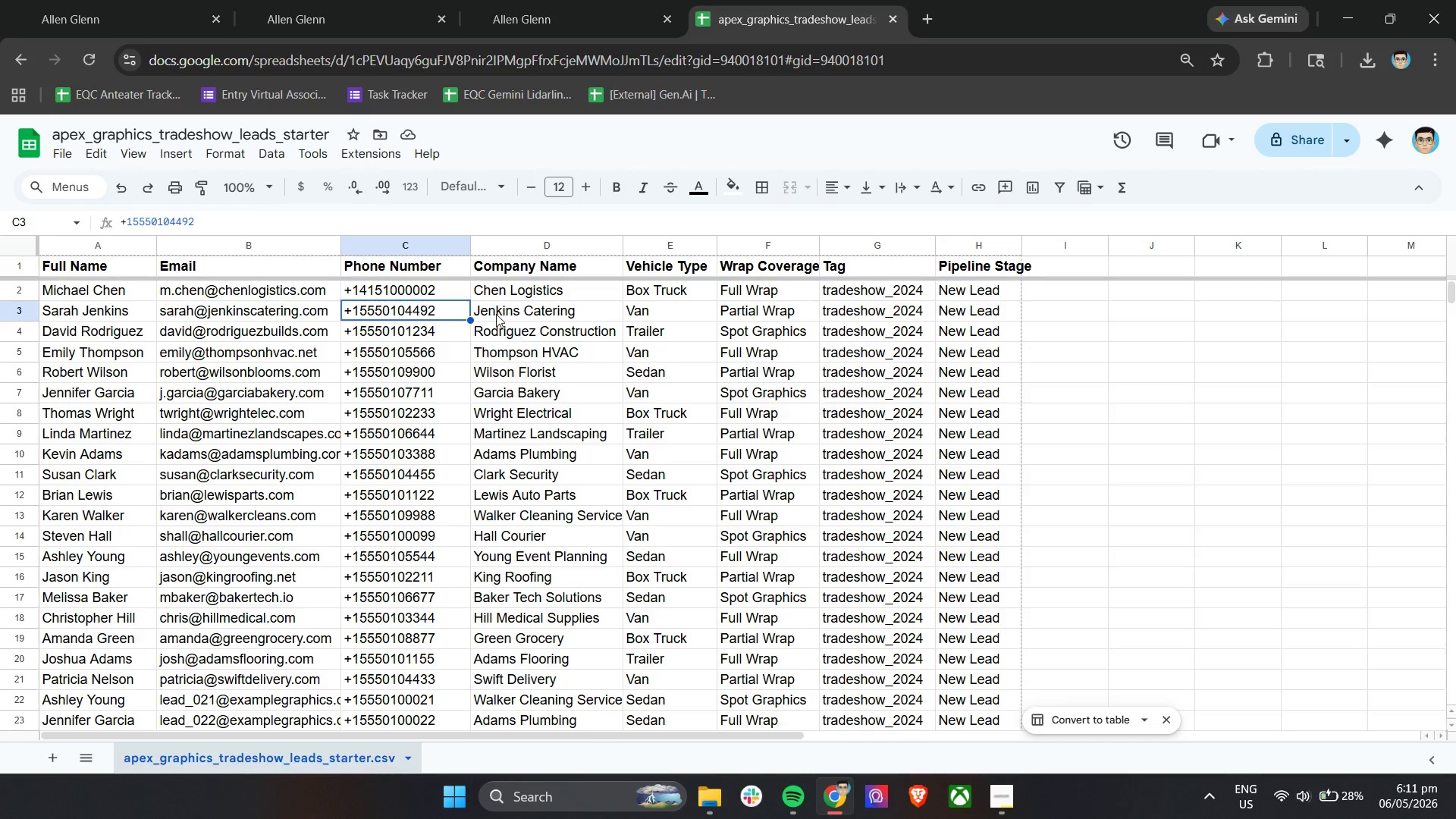 
left_click([450, 293])
 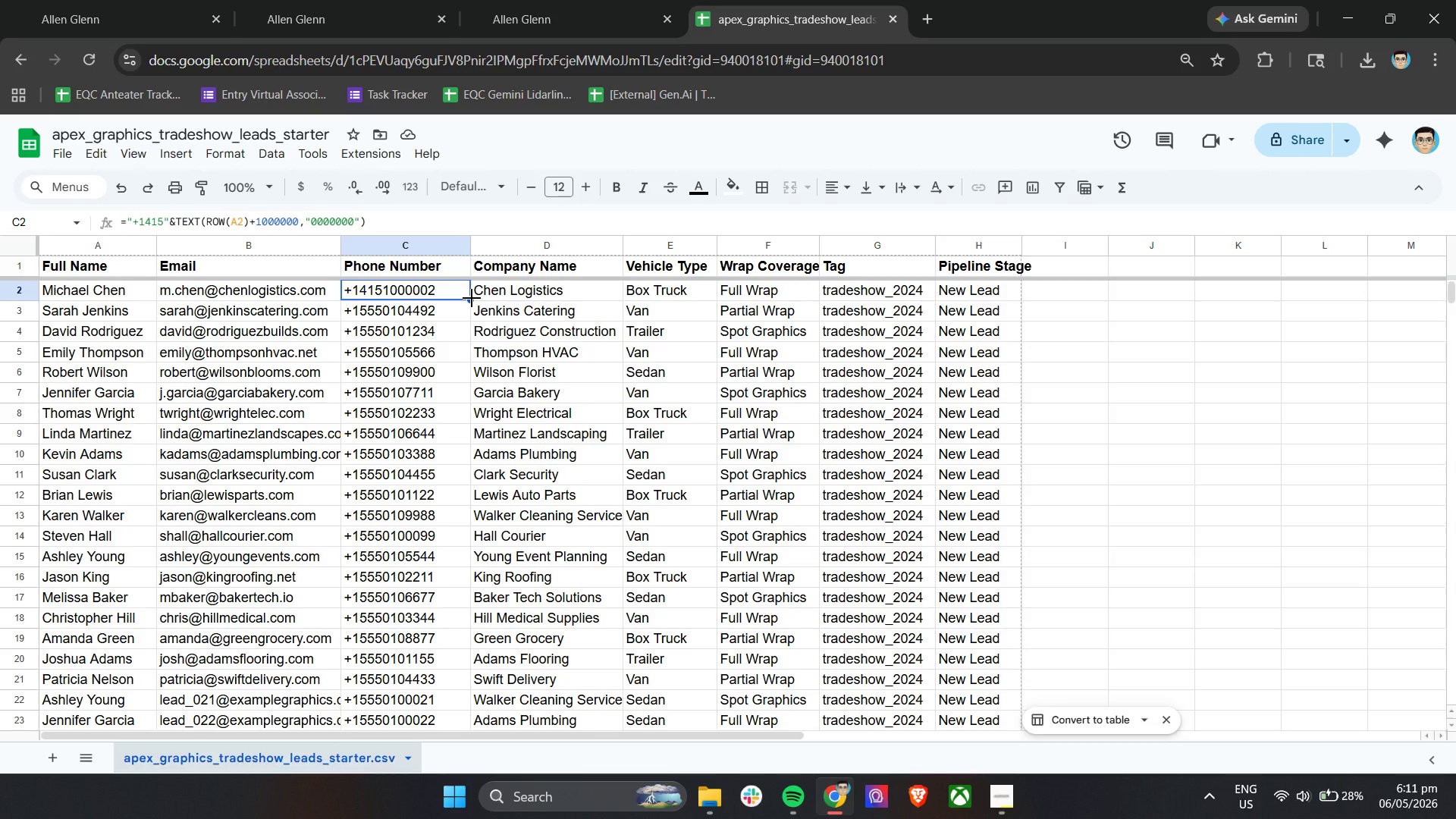 
left_click_drag(start_coordinate=[472, 298], to_coordinate=[441, 479])
 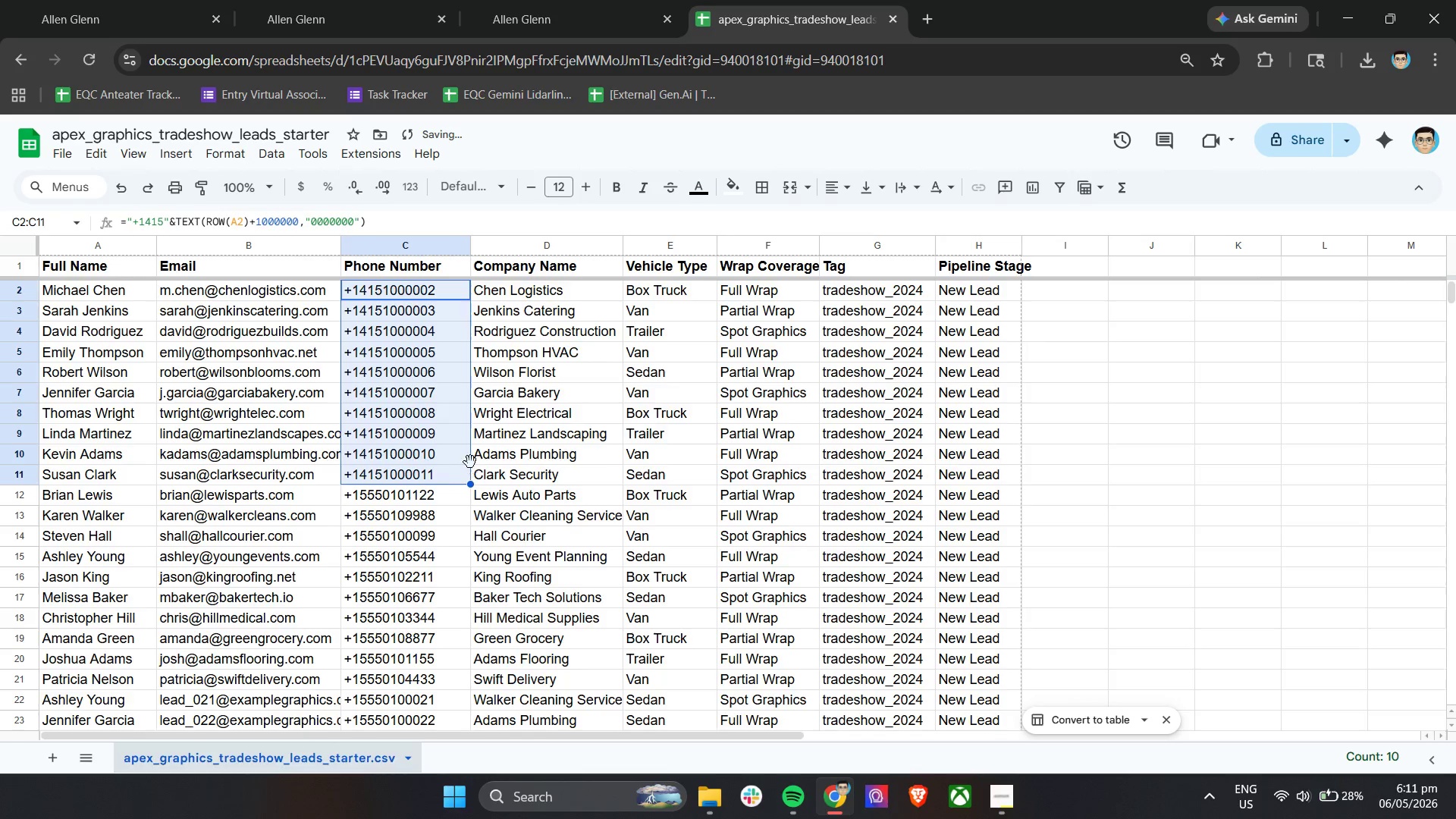 
scroll: coordinate [470, 462], scroll_direction: down, amount: 2.0
 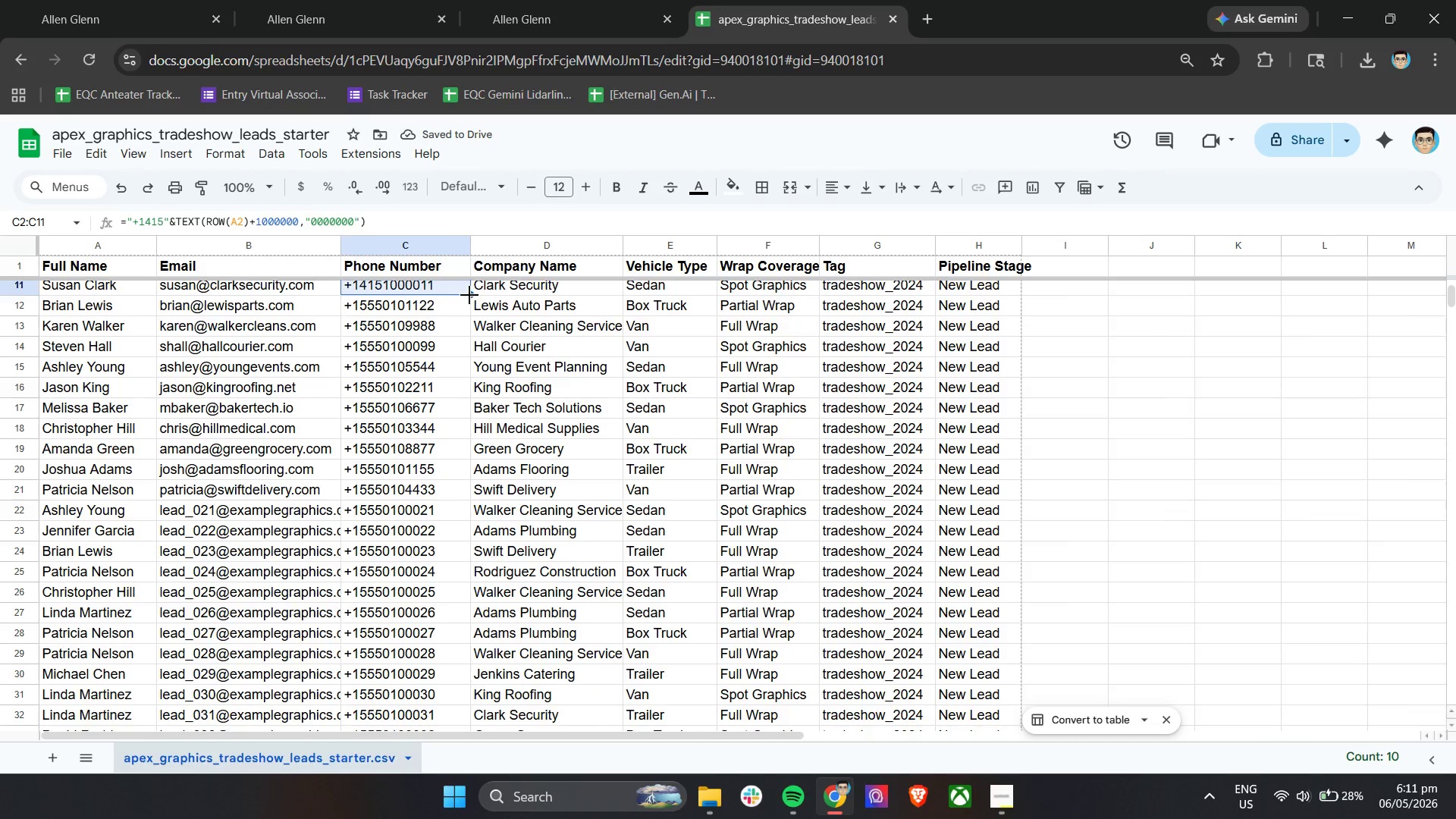 
left_click_drag(start_coordinate=[469, 295], to_coordinate=[475, 479])
 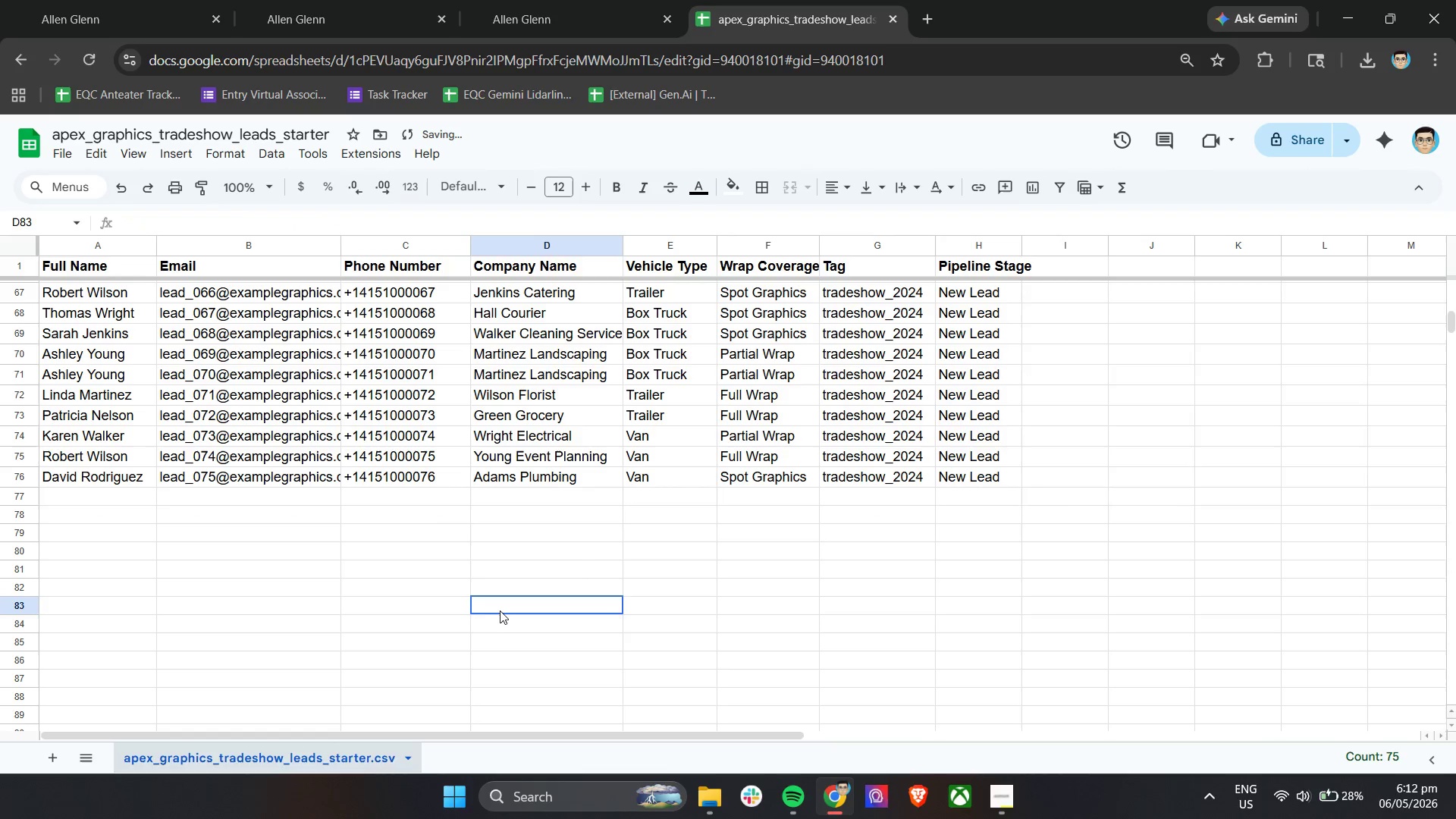 
scroll: coordinate [487, 554], scroll_direction: up, amount: 3.0
 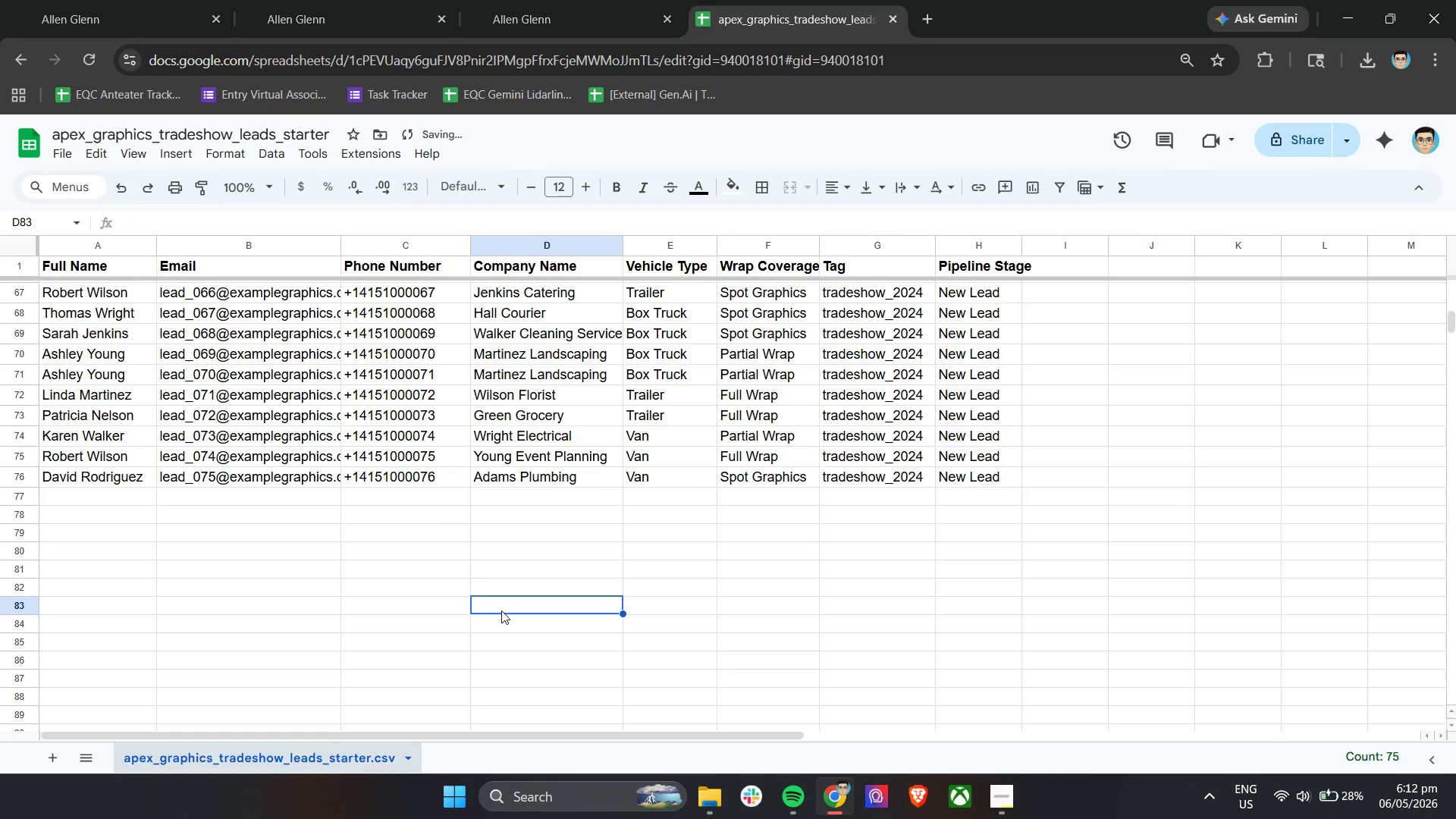 
scroll: coordinate [504, 589], scroll_direction: none, amount: 0.0
 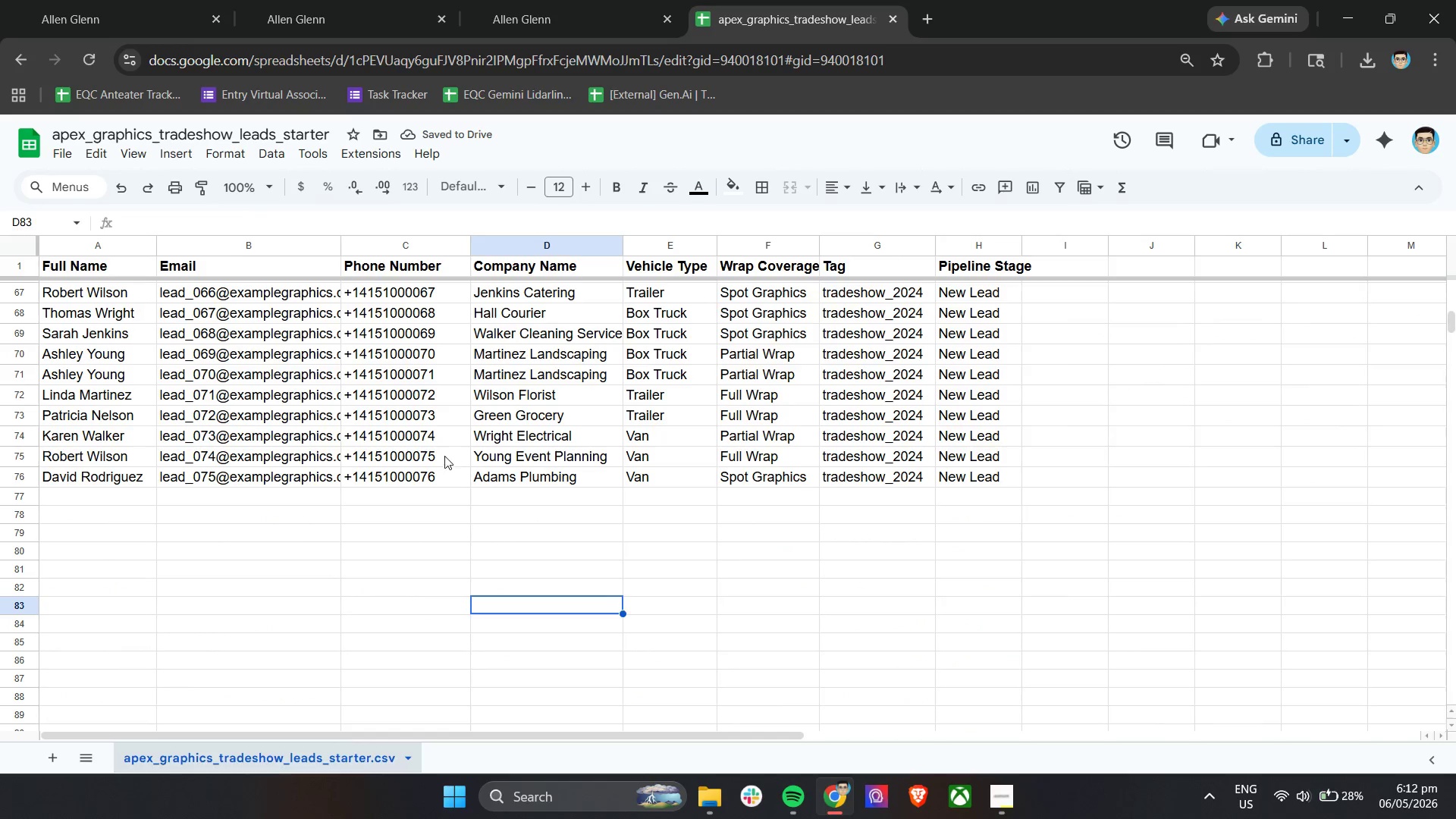 
scroll: coordinate [428, 461], scroll_direction: up, amount: 21.0
 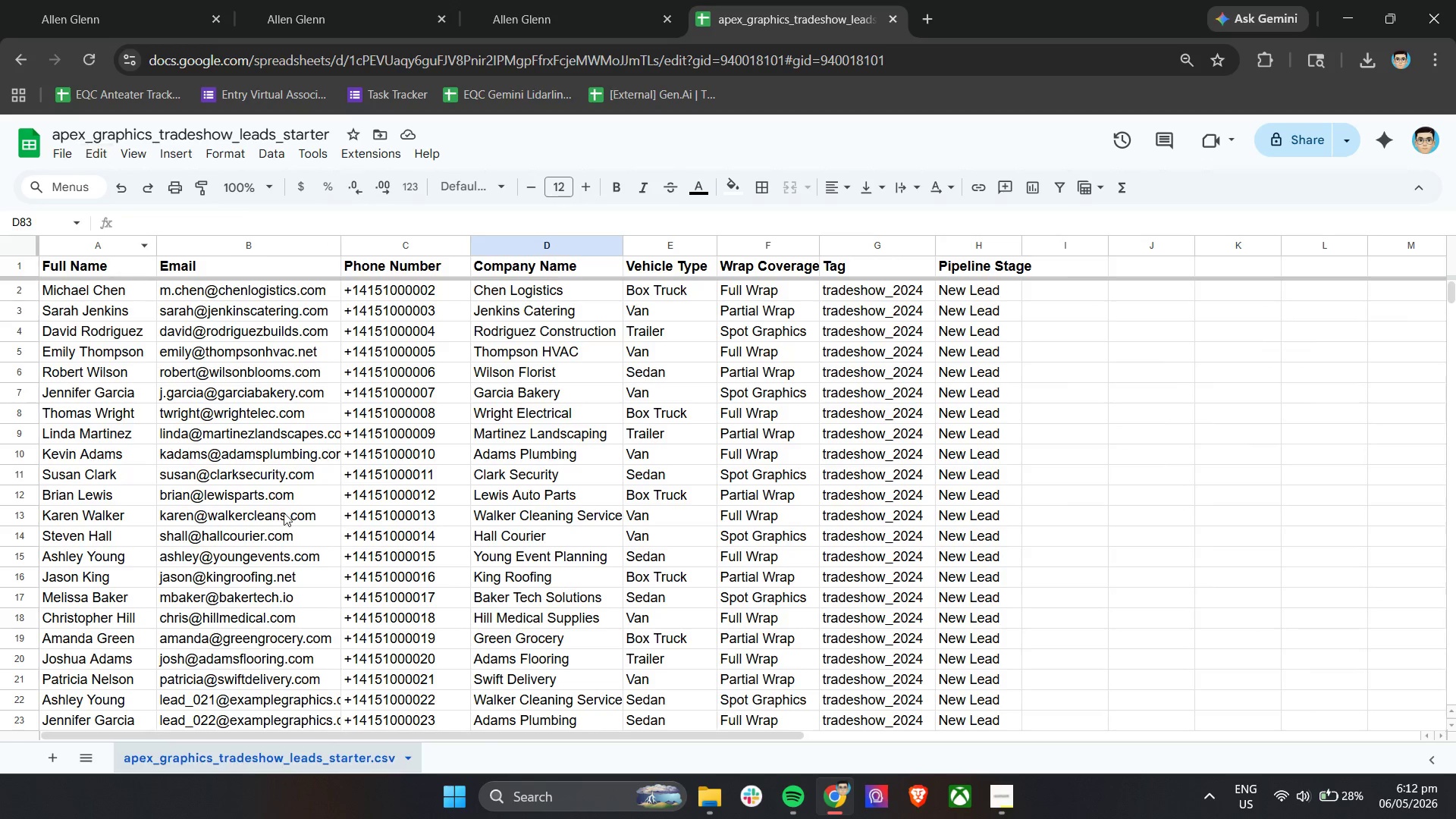 
left_click([715, 805])
 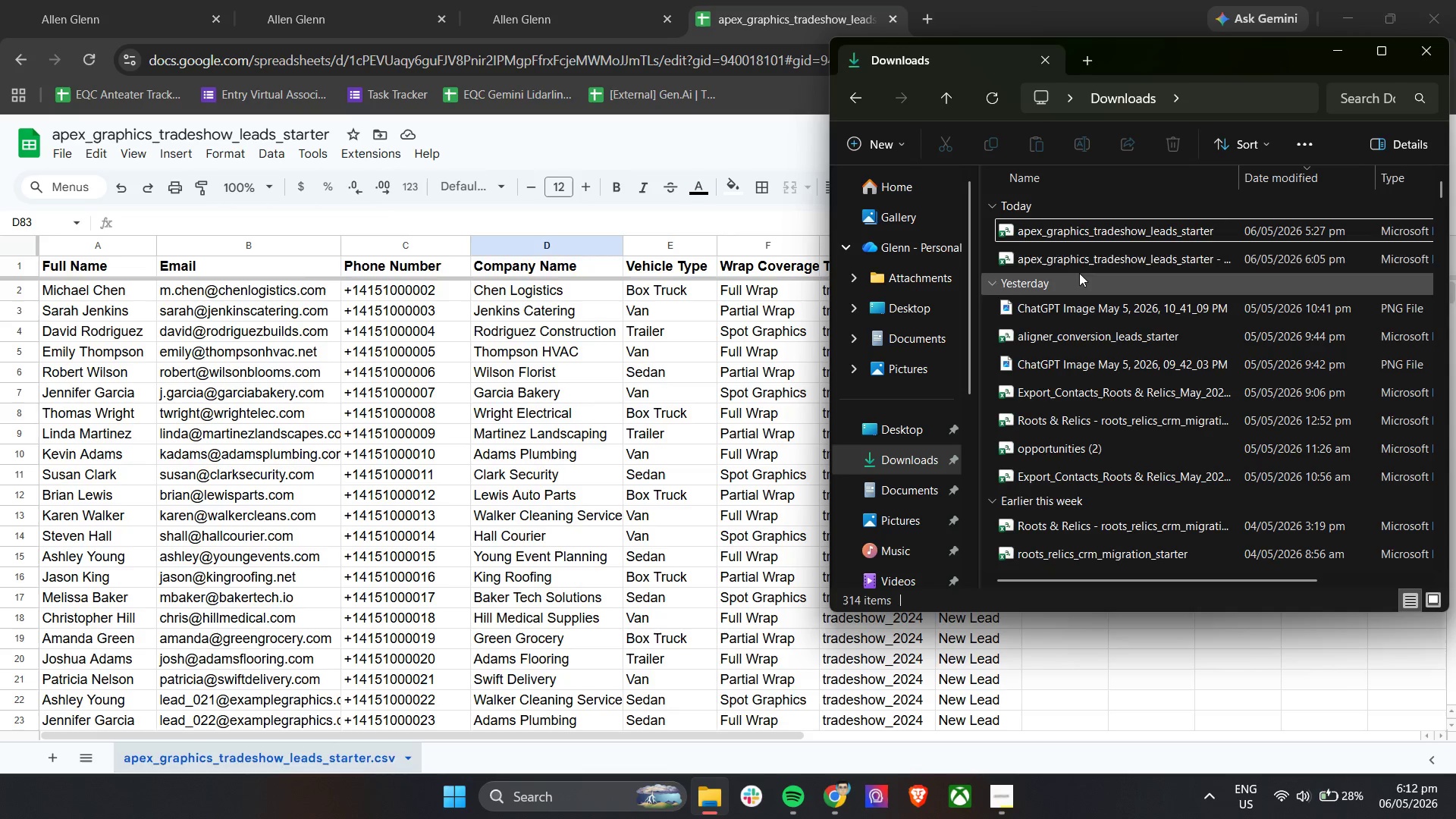 
left_click([1094, 259])
 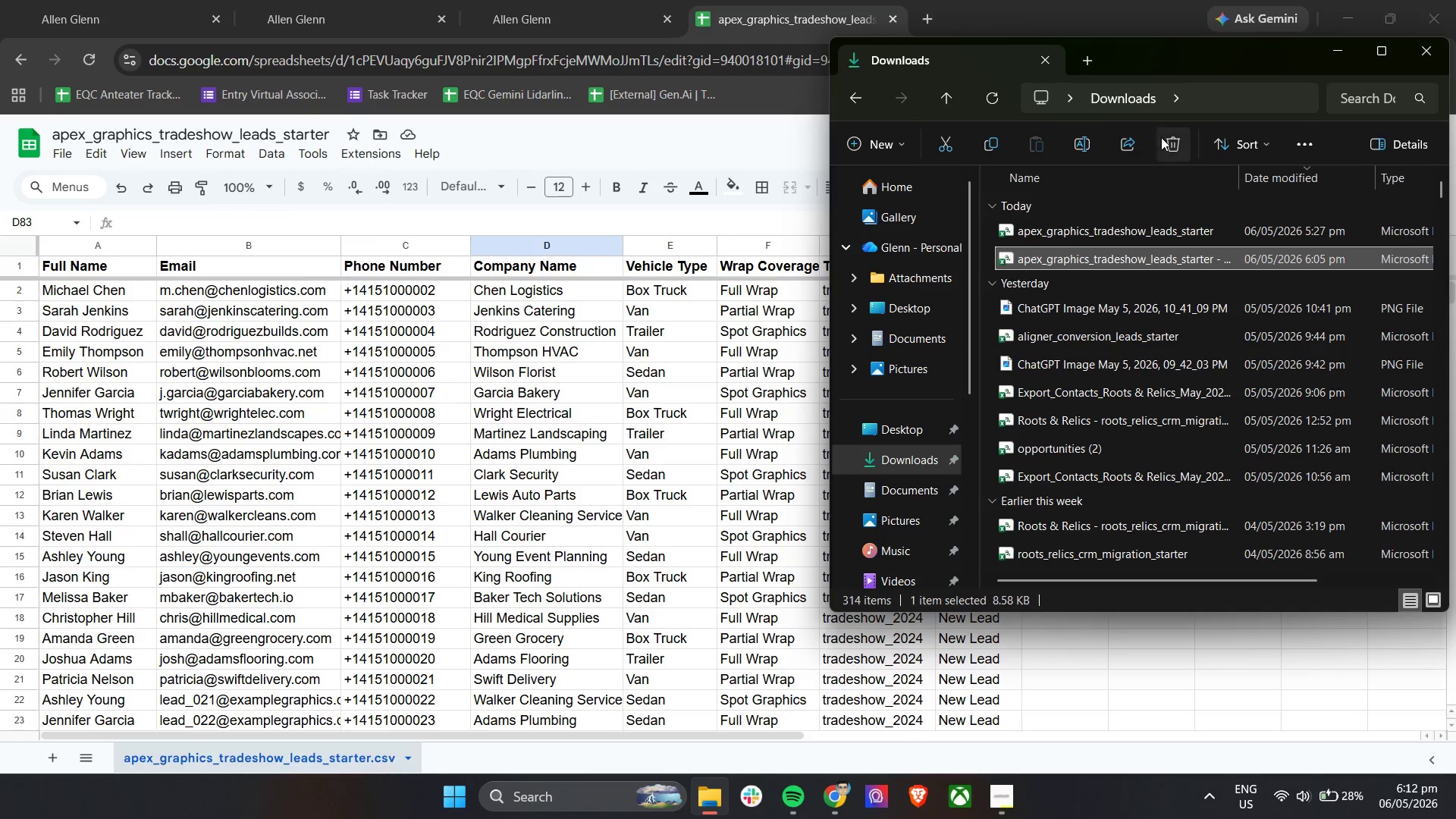 
left_click([1166, 141])
 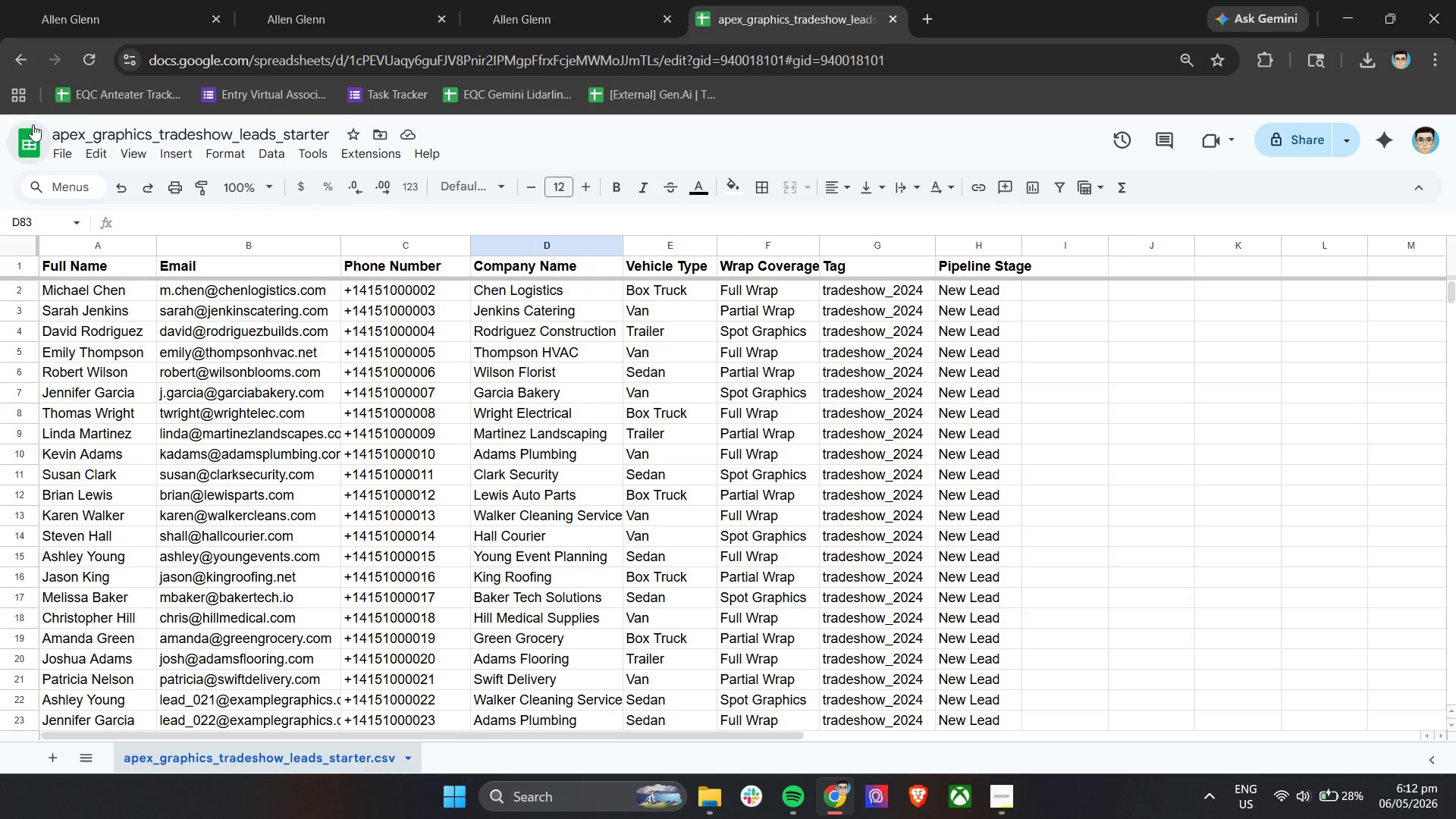 
left_click([60, 150])
 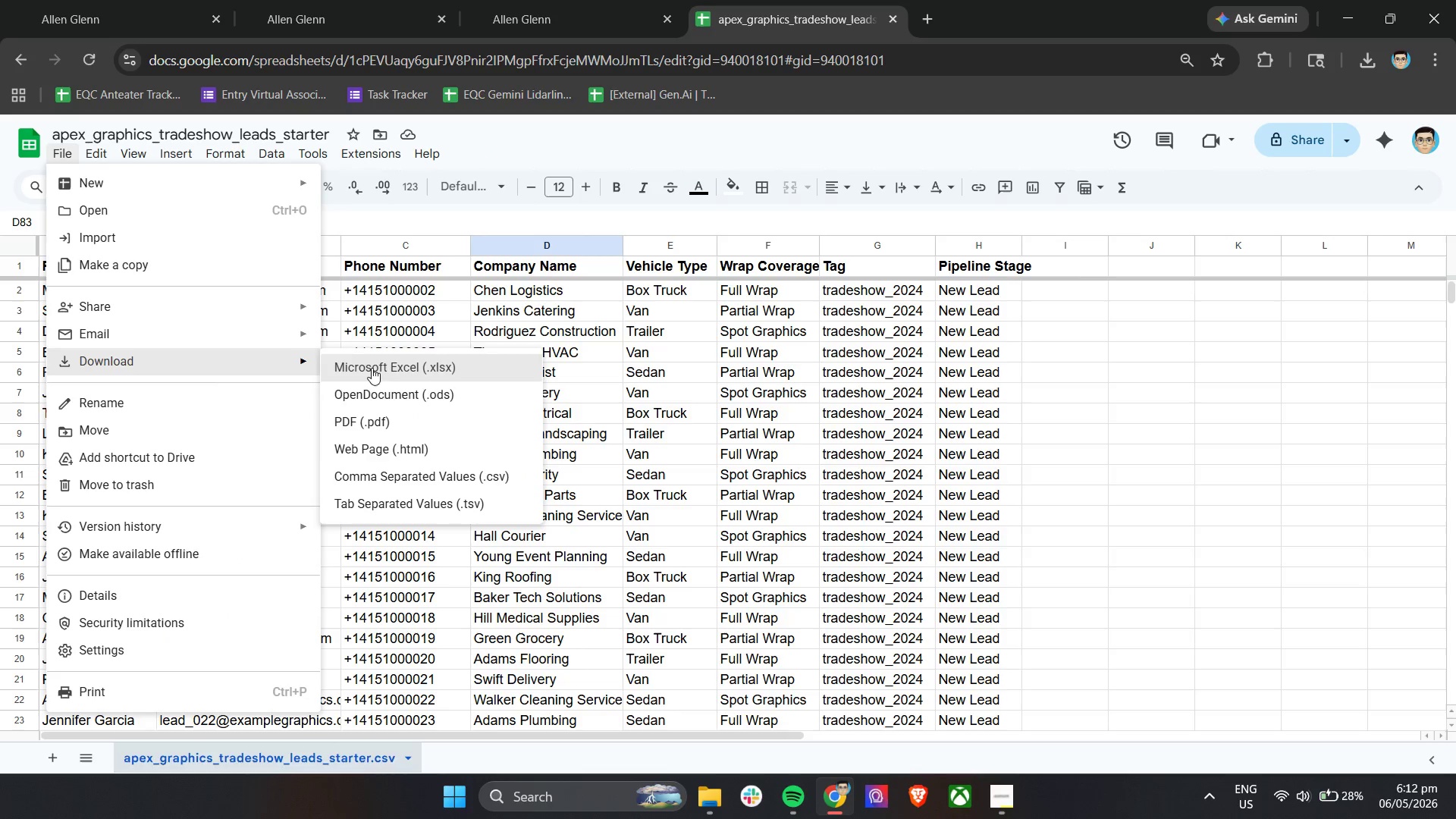 
left_click([384, 470])
 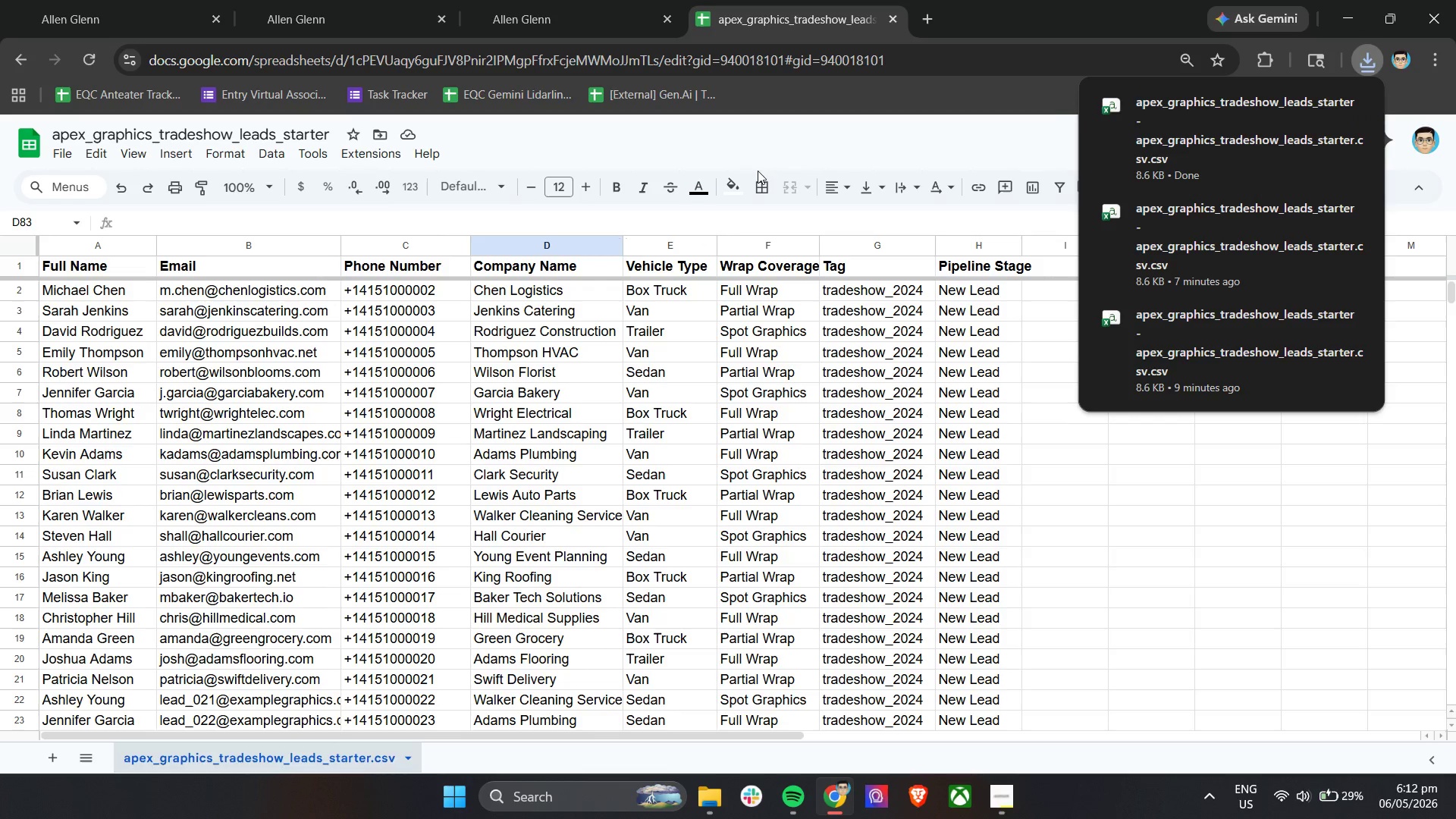 
double_click([590, 0])
 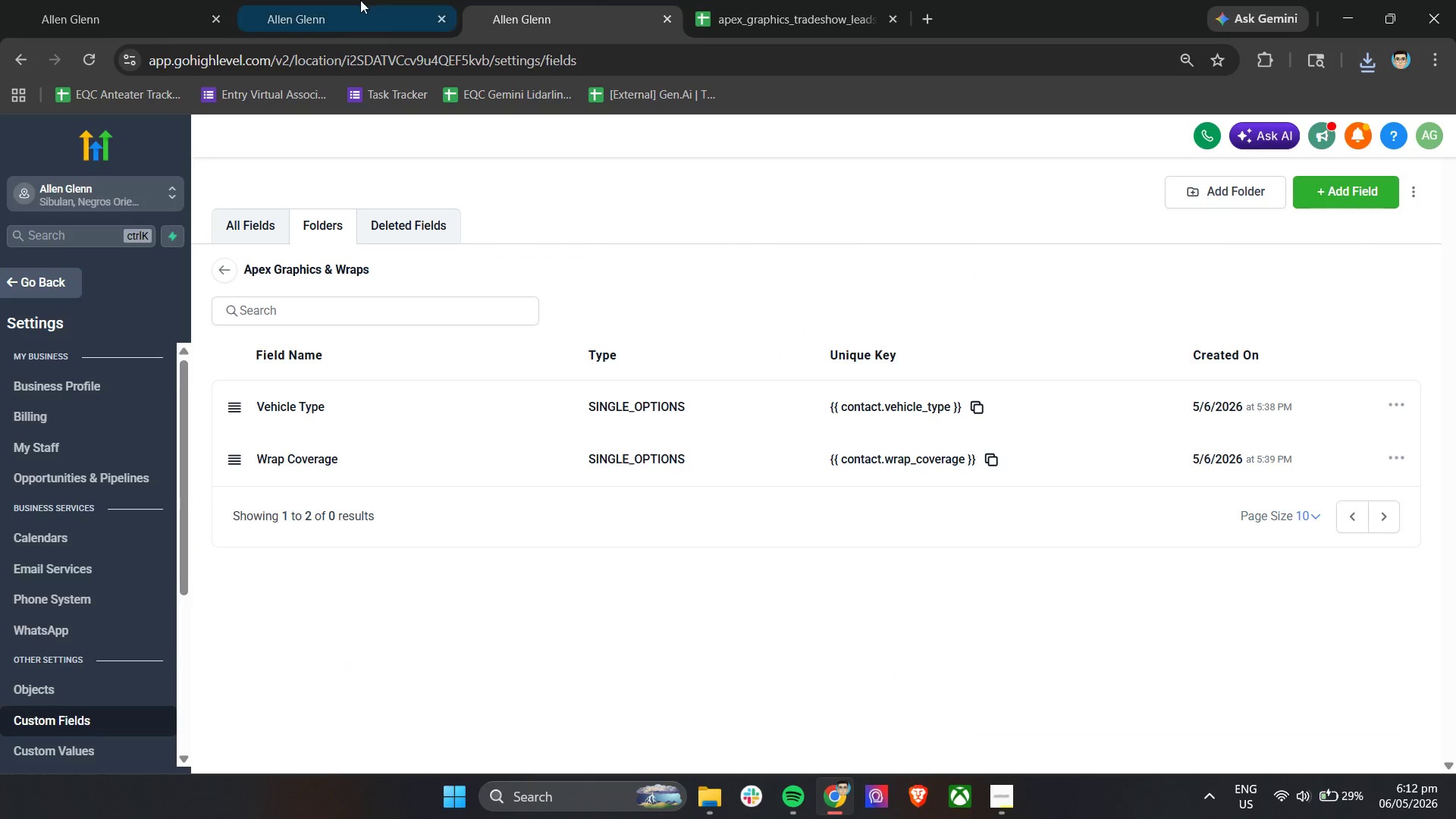 
triple_click([360, 0])
 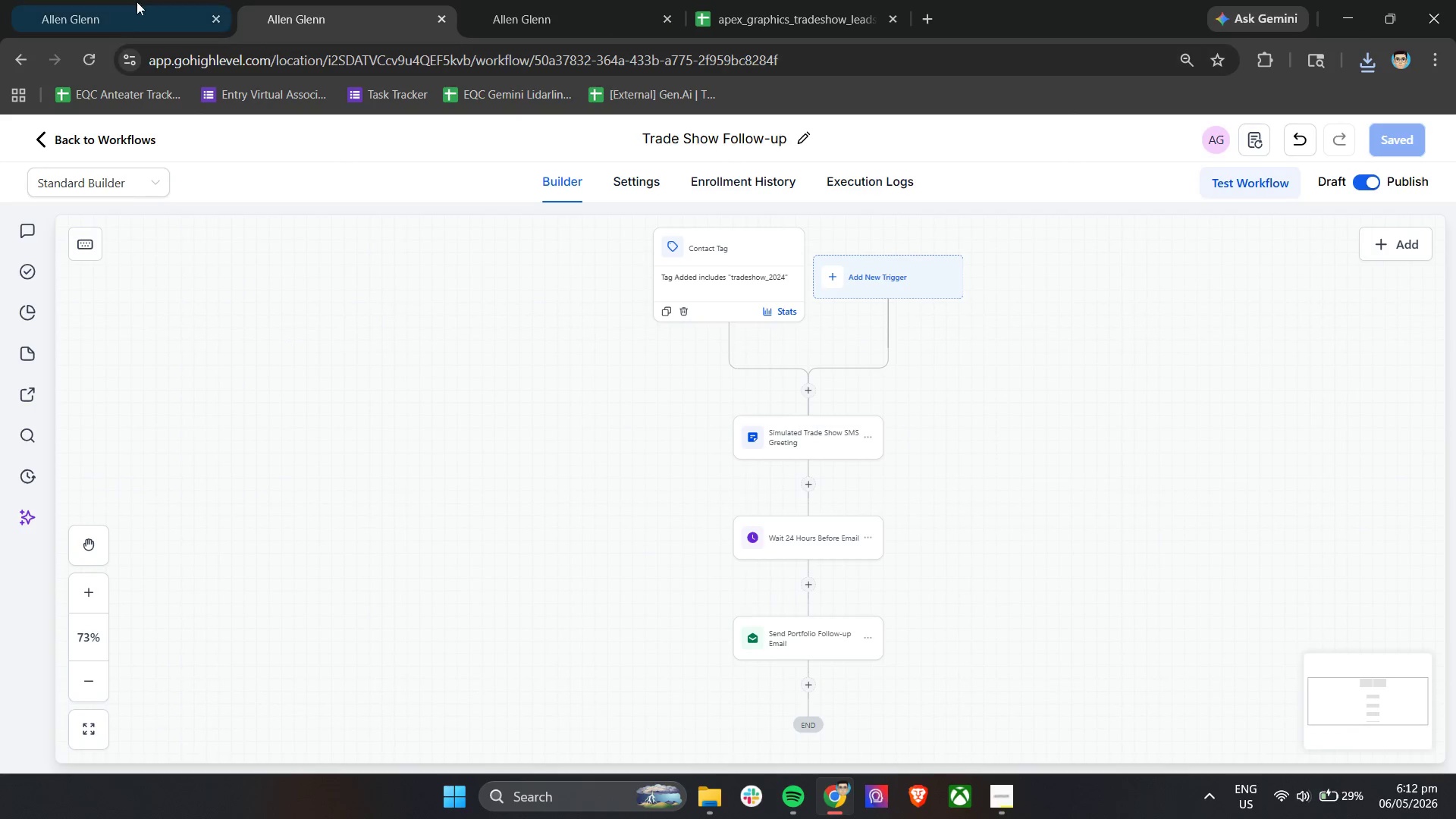 
left_click([102, 0])
 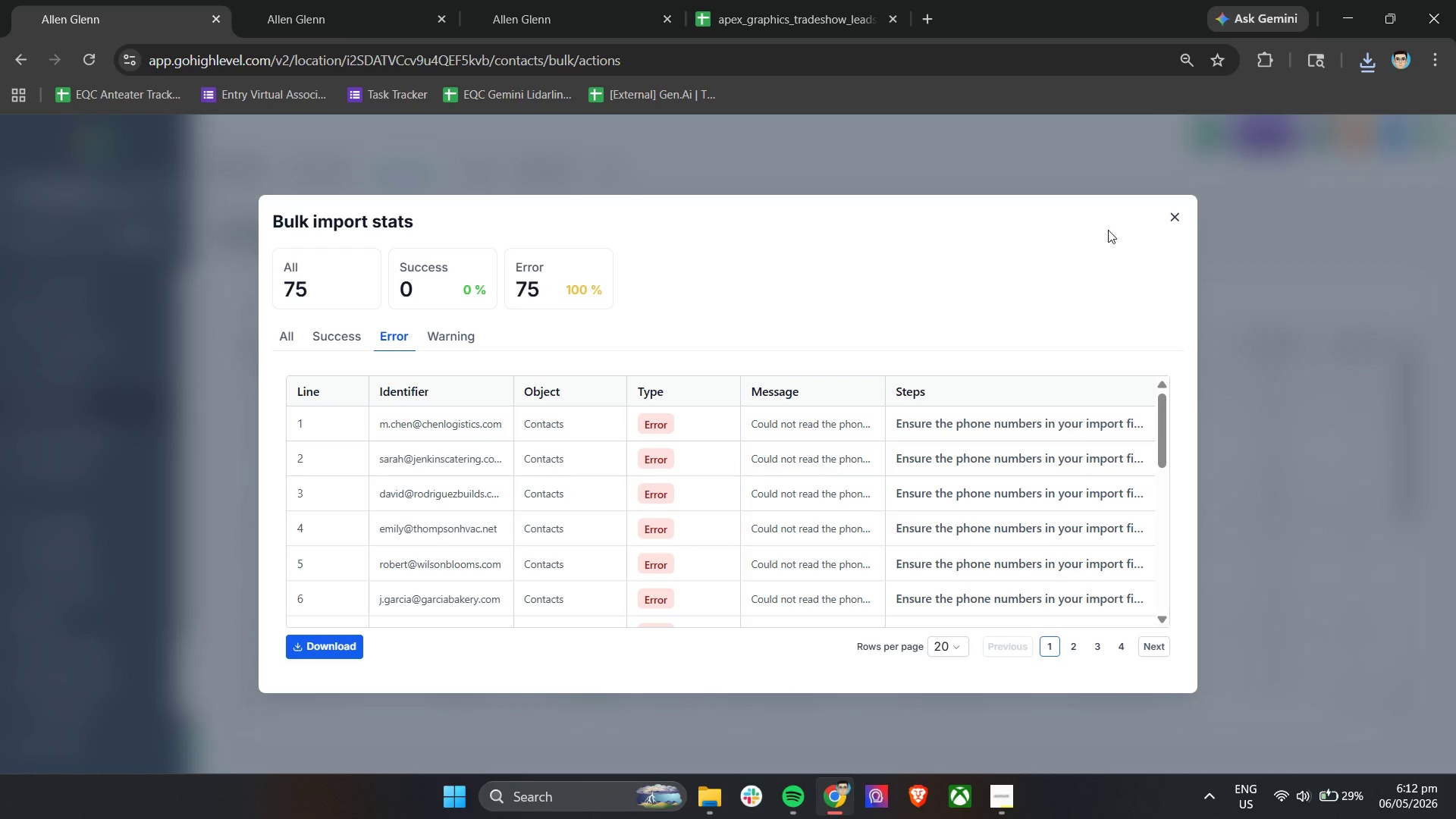 
left_click([1171, 216])
 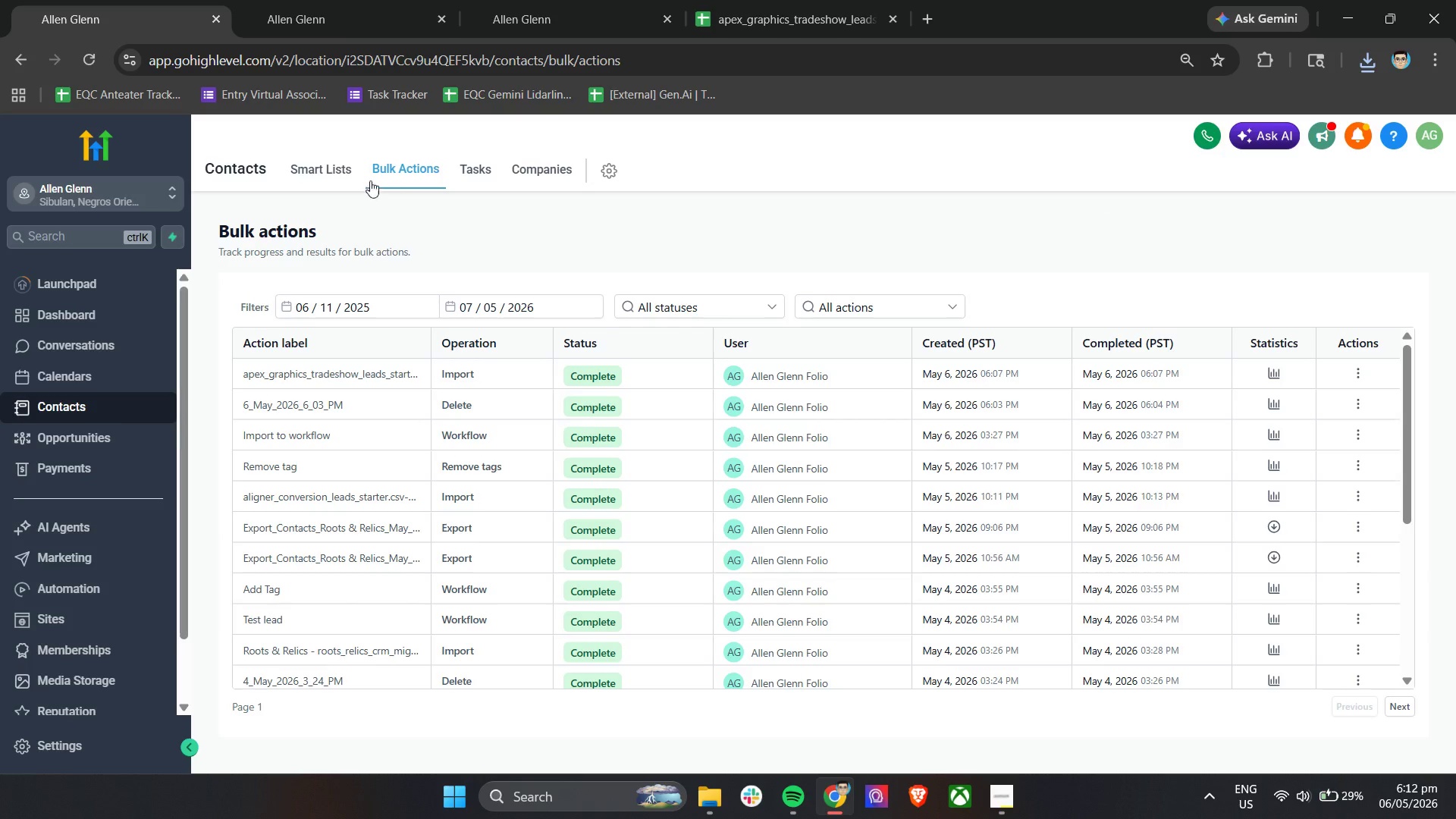 
left_click([332, 171])
 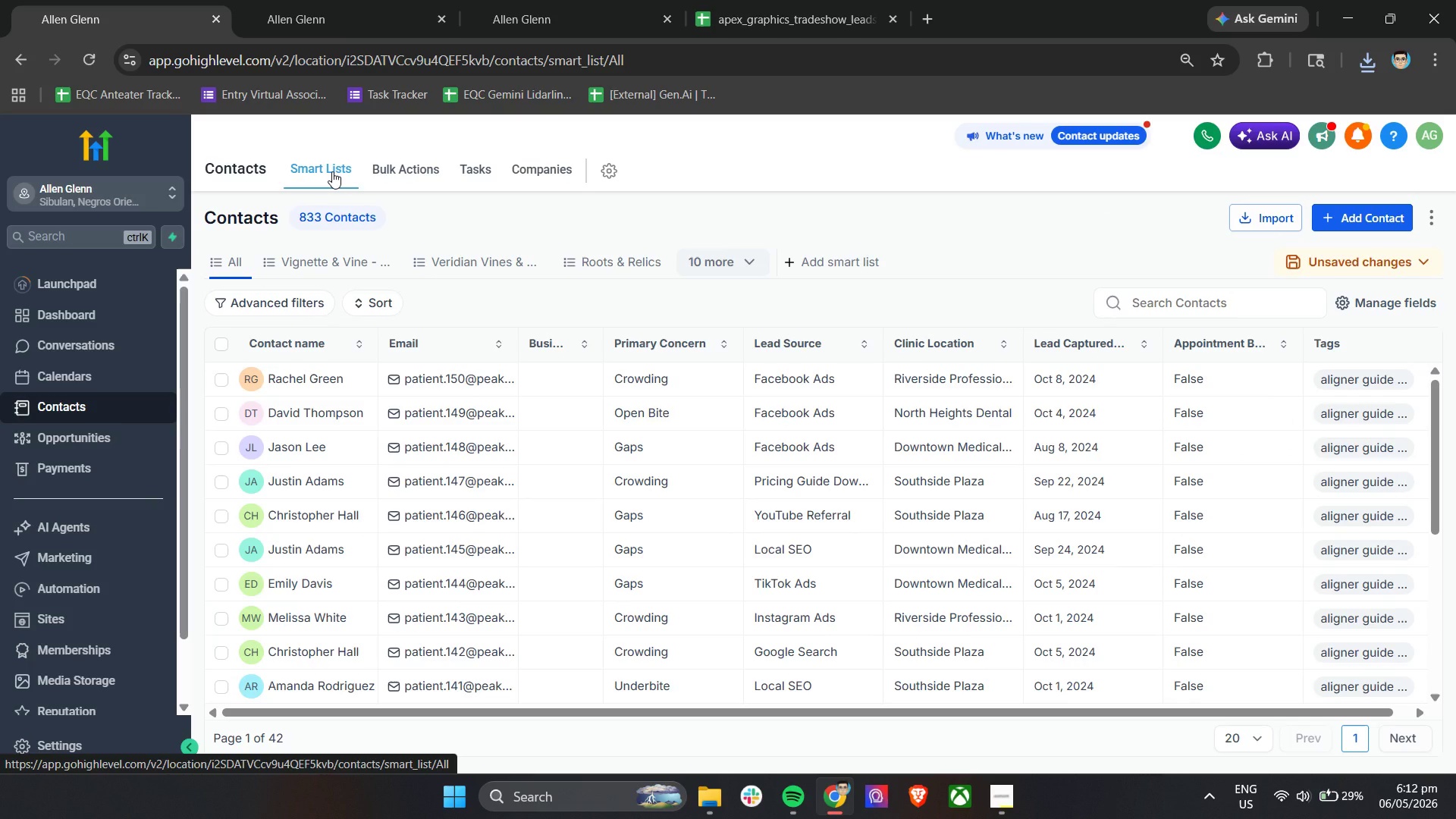 
wait(22.5)
 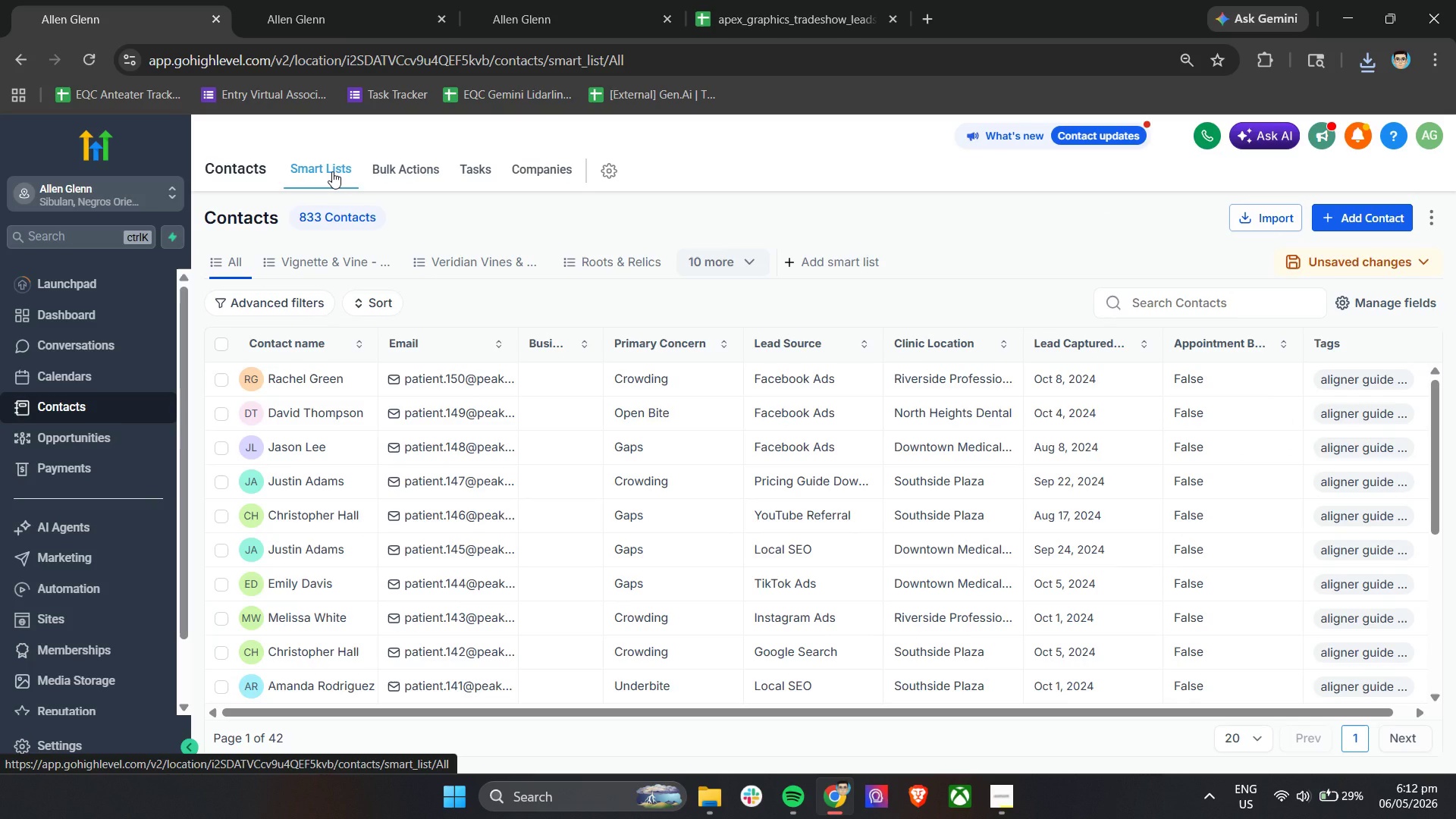 
left_click([1266, 218])
 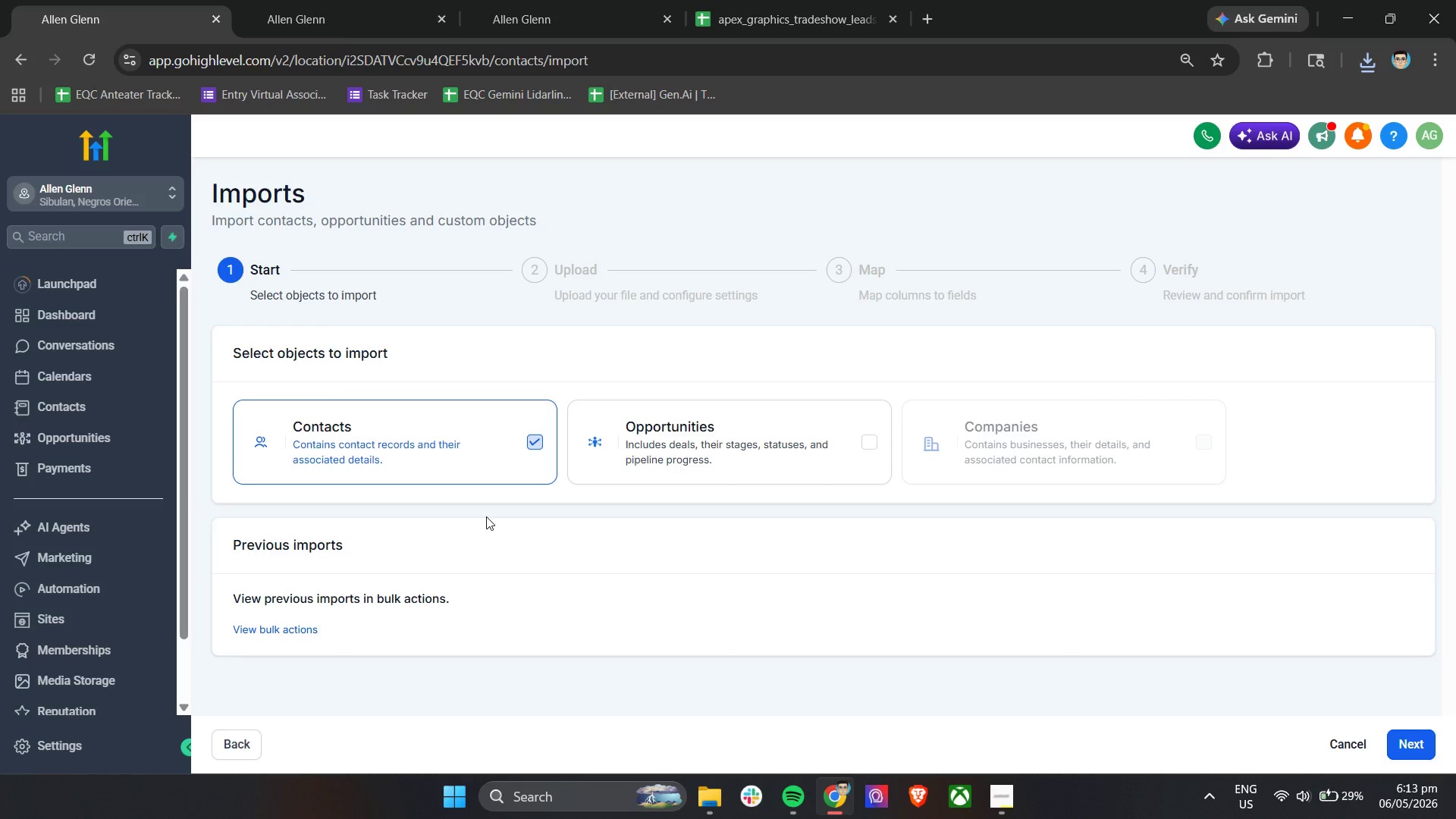 
wait(29.14)
 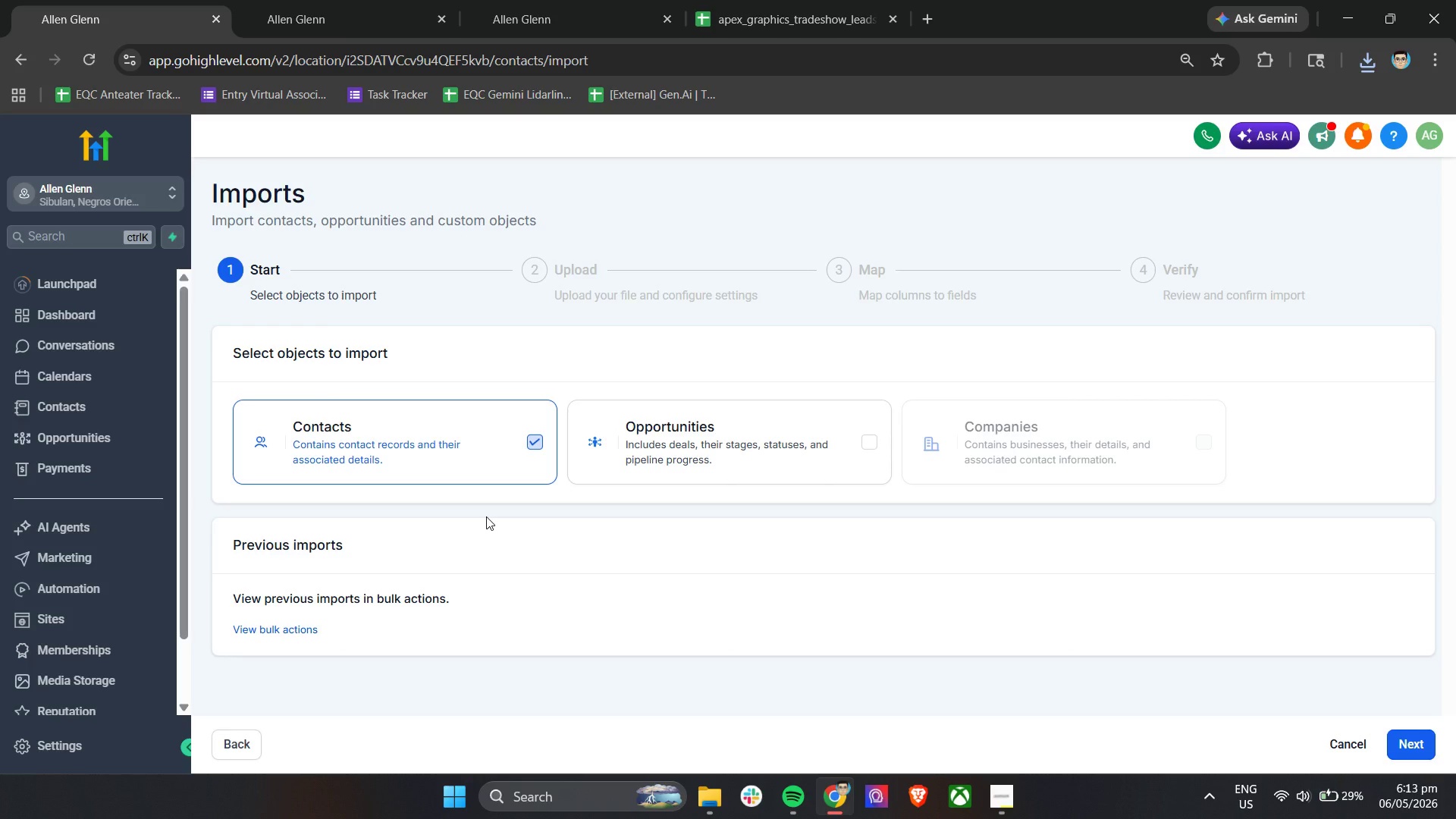 
left_click([1407, 733])
 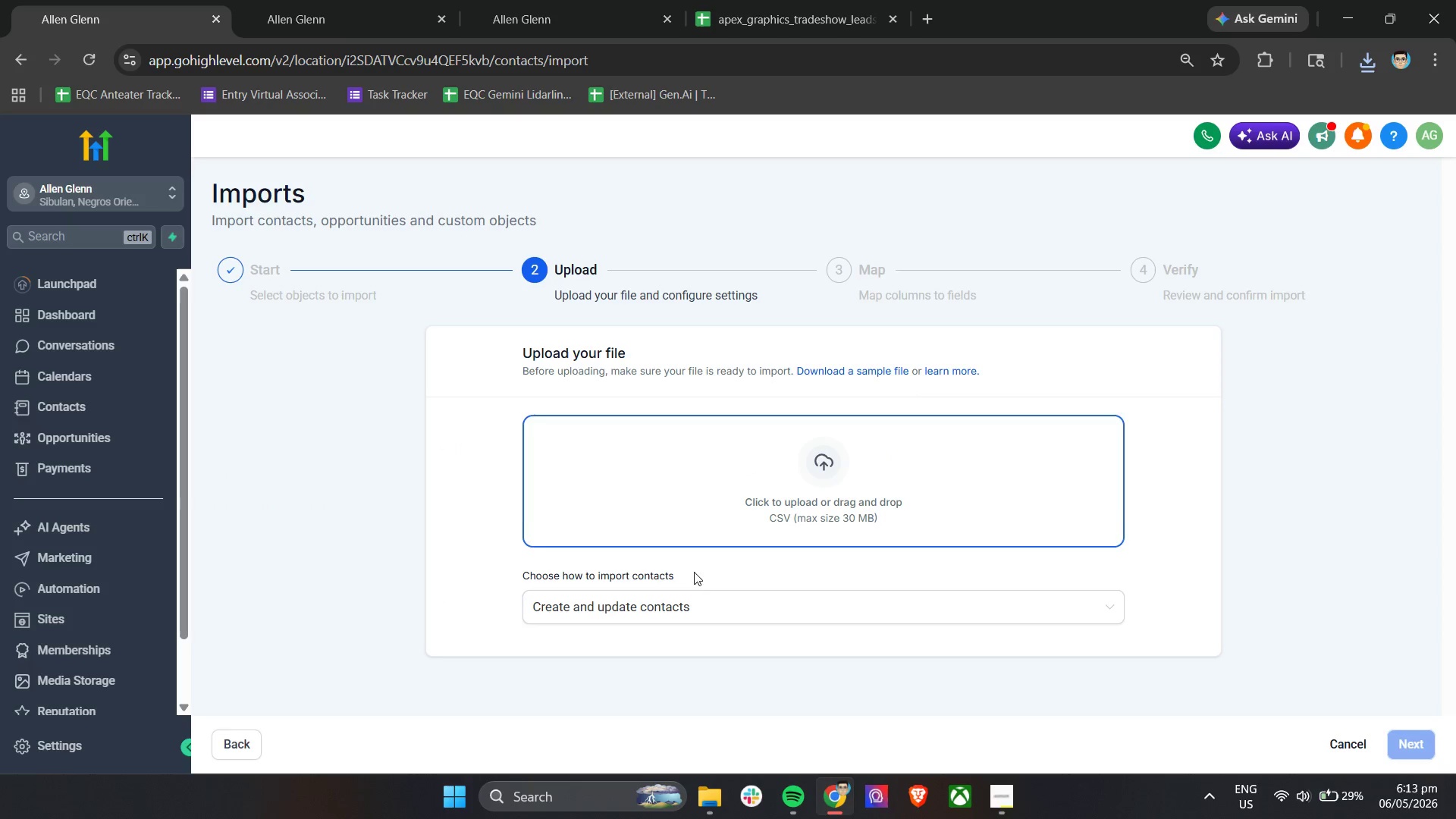 
left_click([676, 610])
 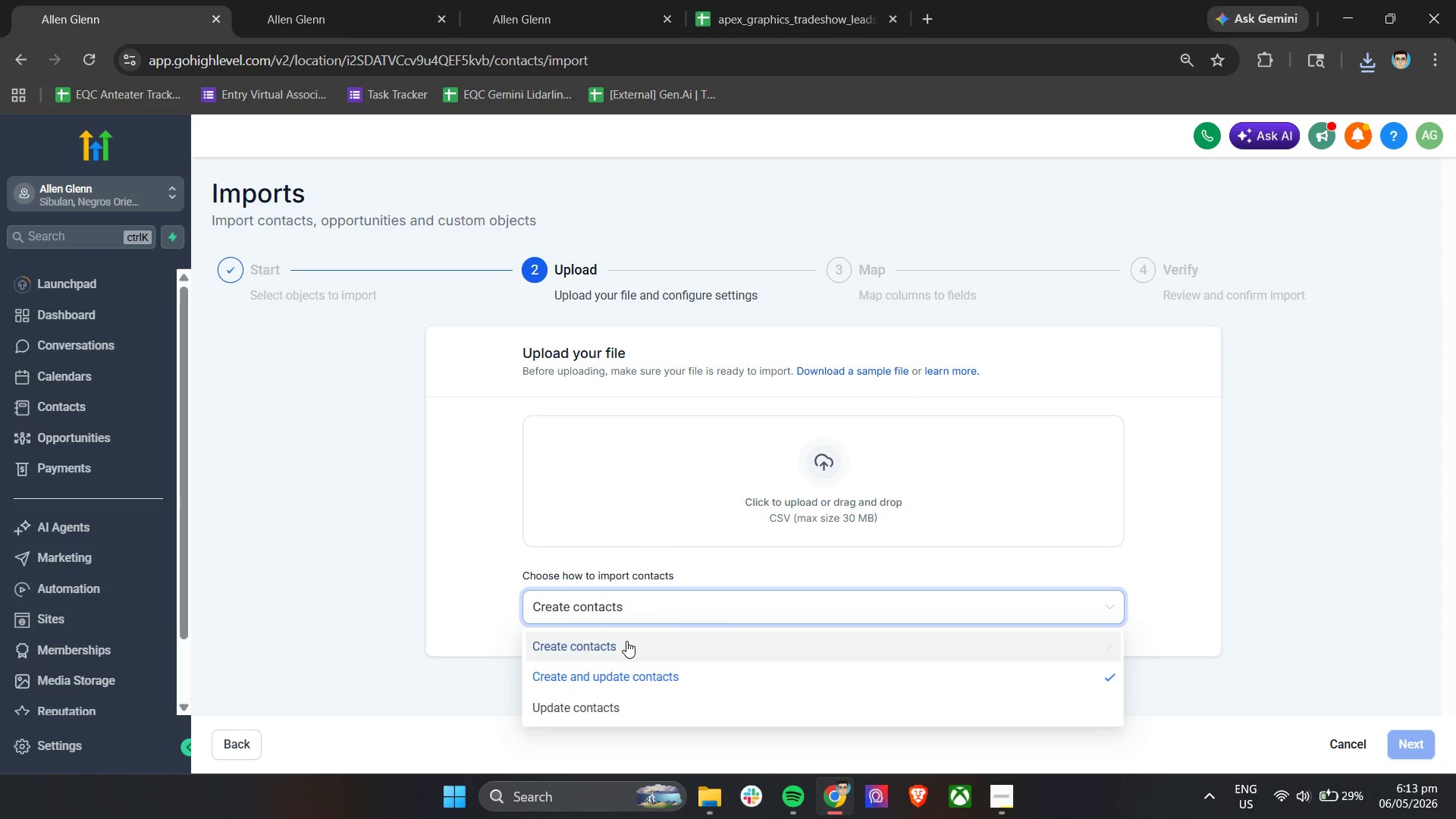 
double_click([784, 462])
 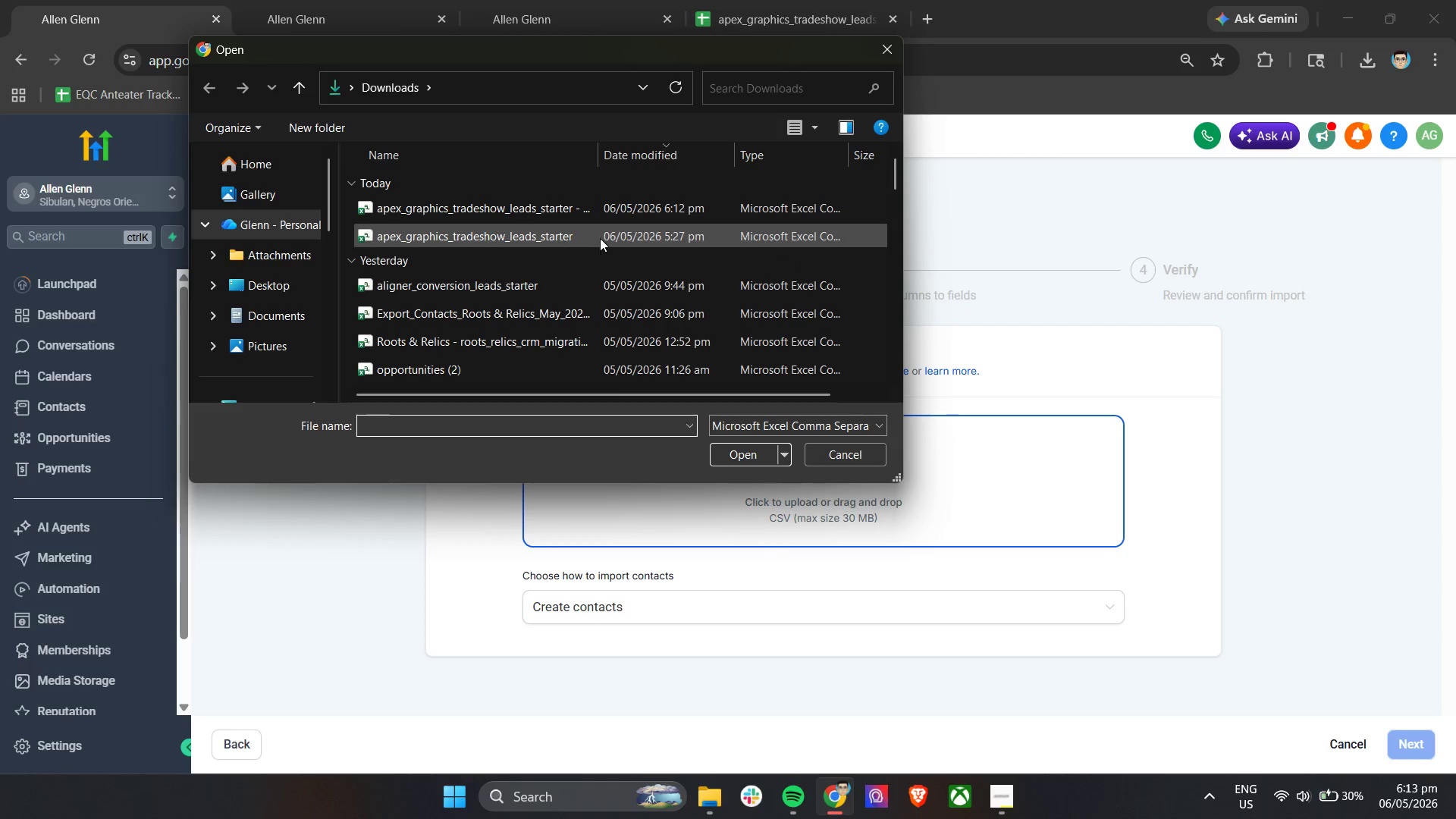 
left_click([617, 218])
 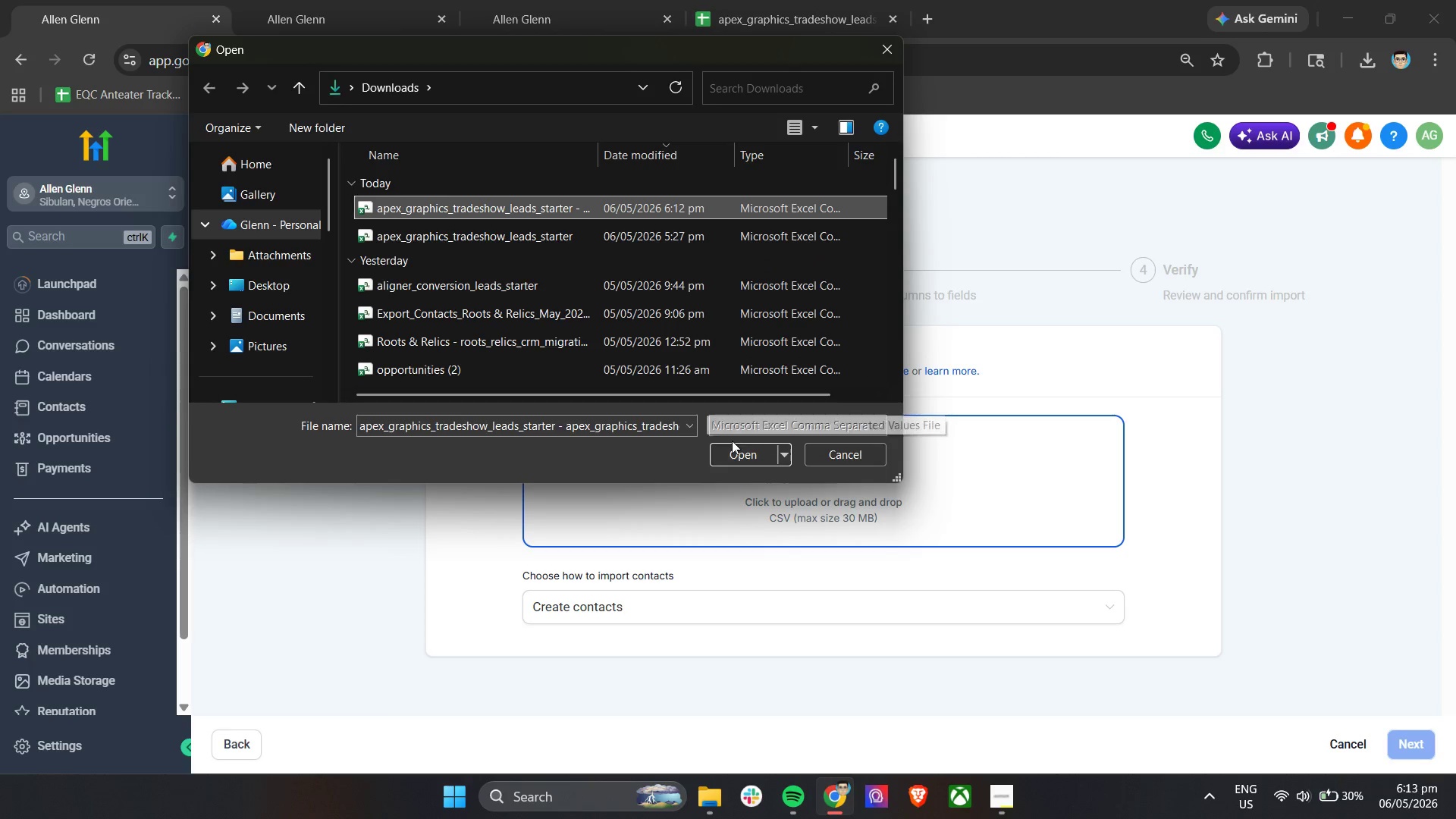 
left_click([737, 460])
 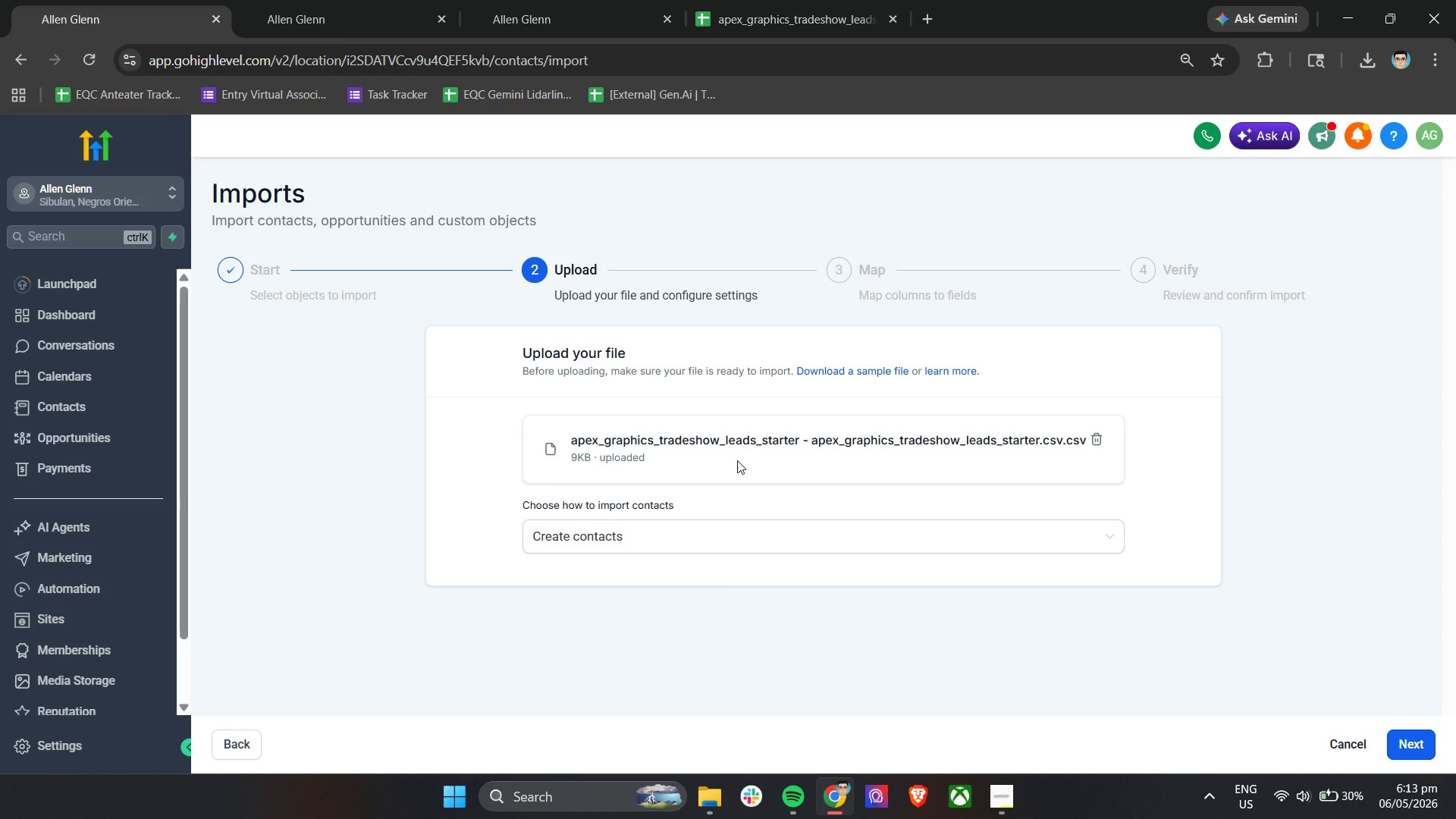 
wait(8.3)
 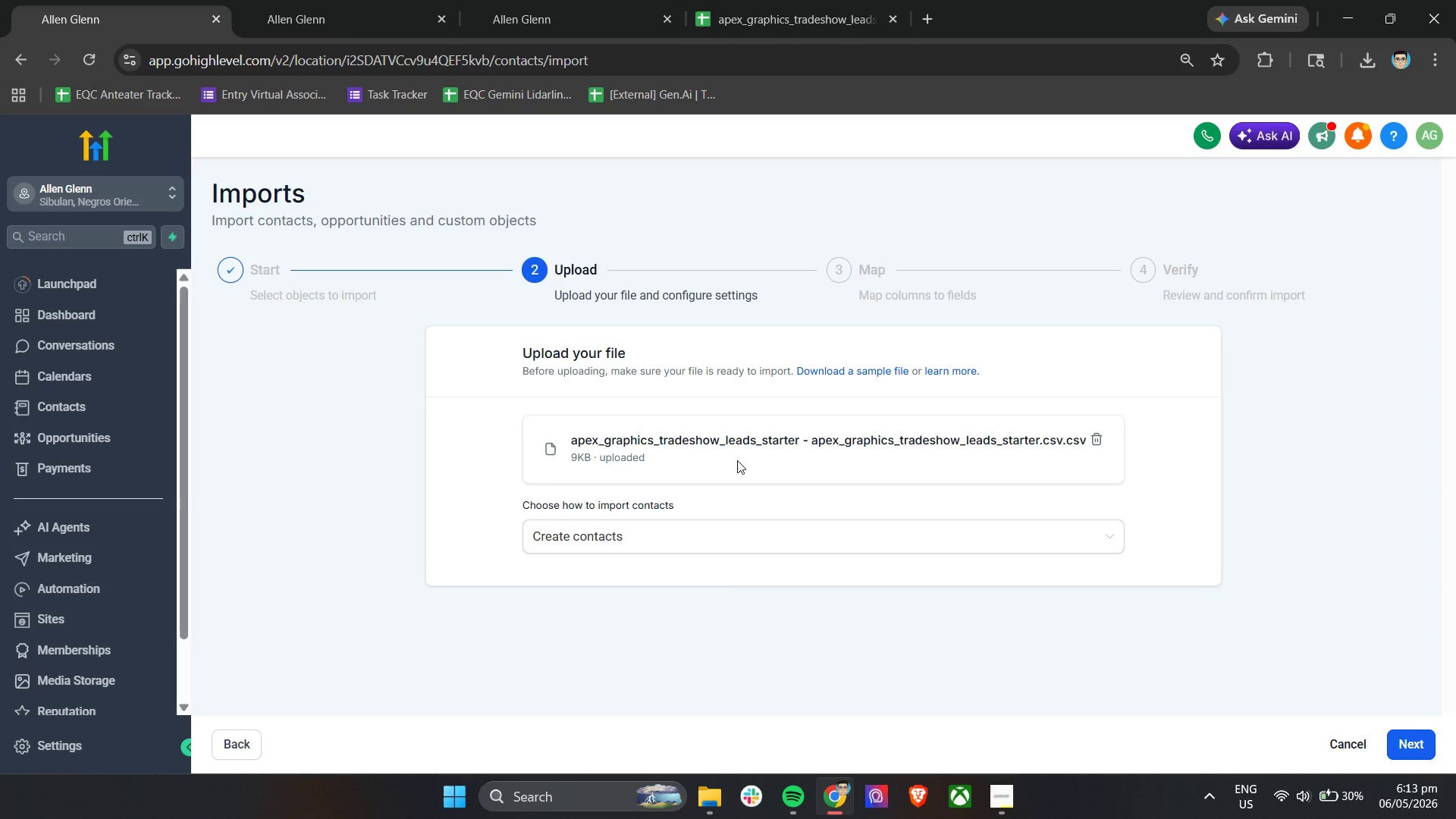 
left_click([1422, 762])
 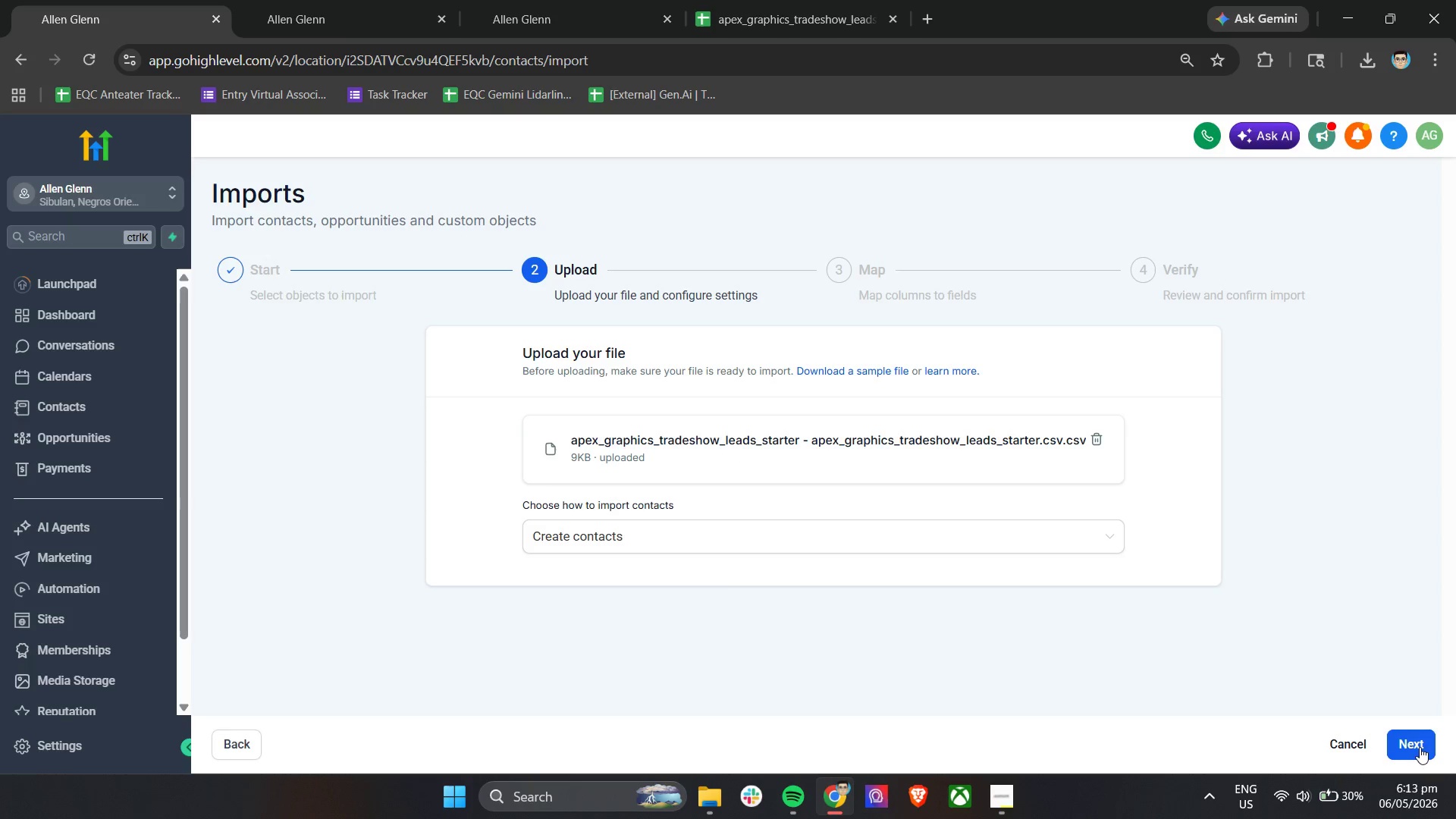 
left_click([1419, 745])
 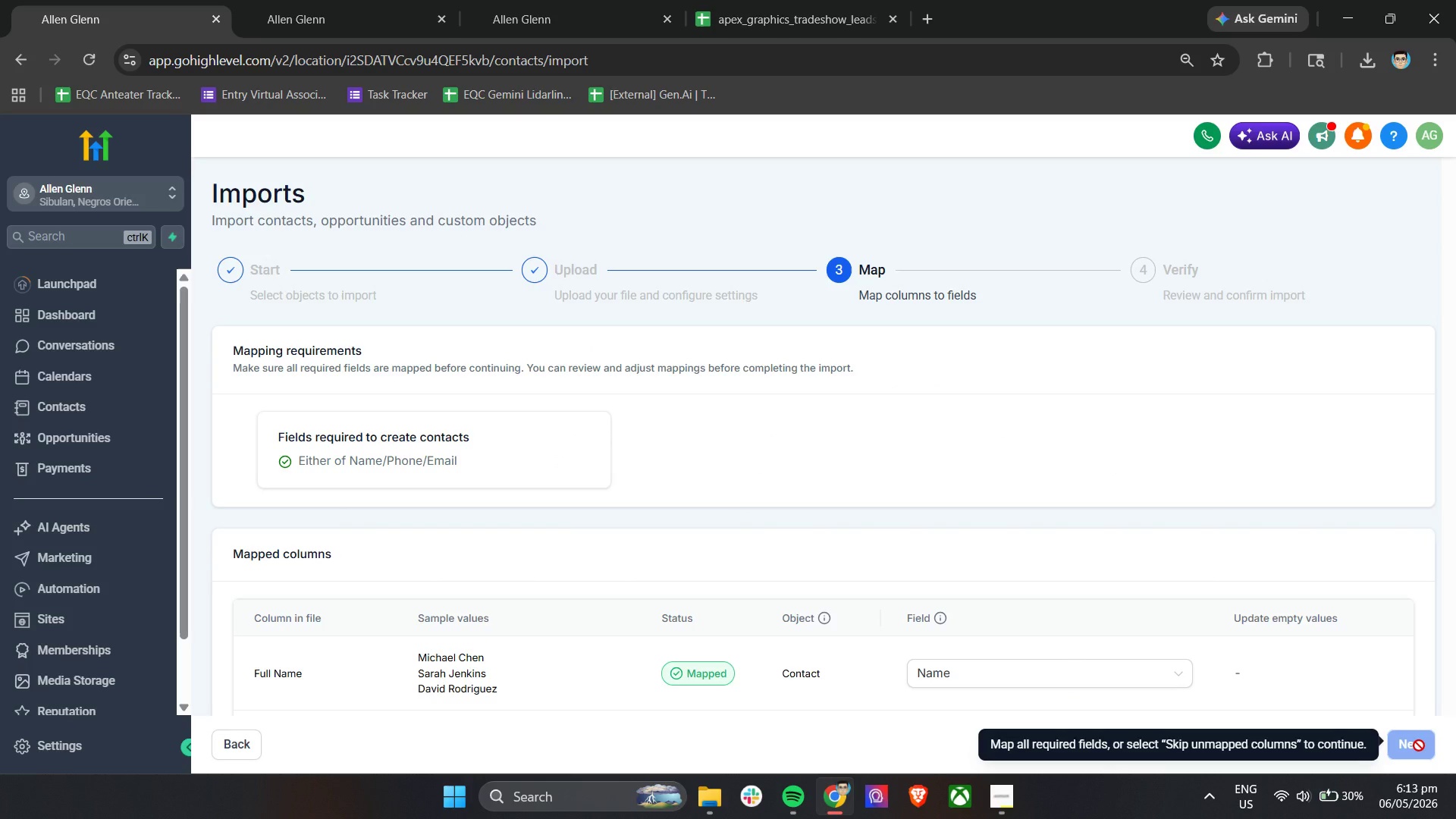 
wait(5.42)
 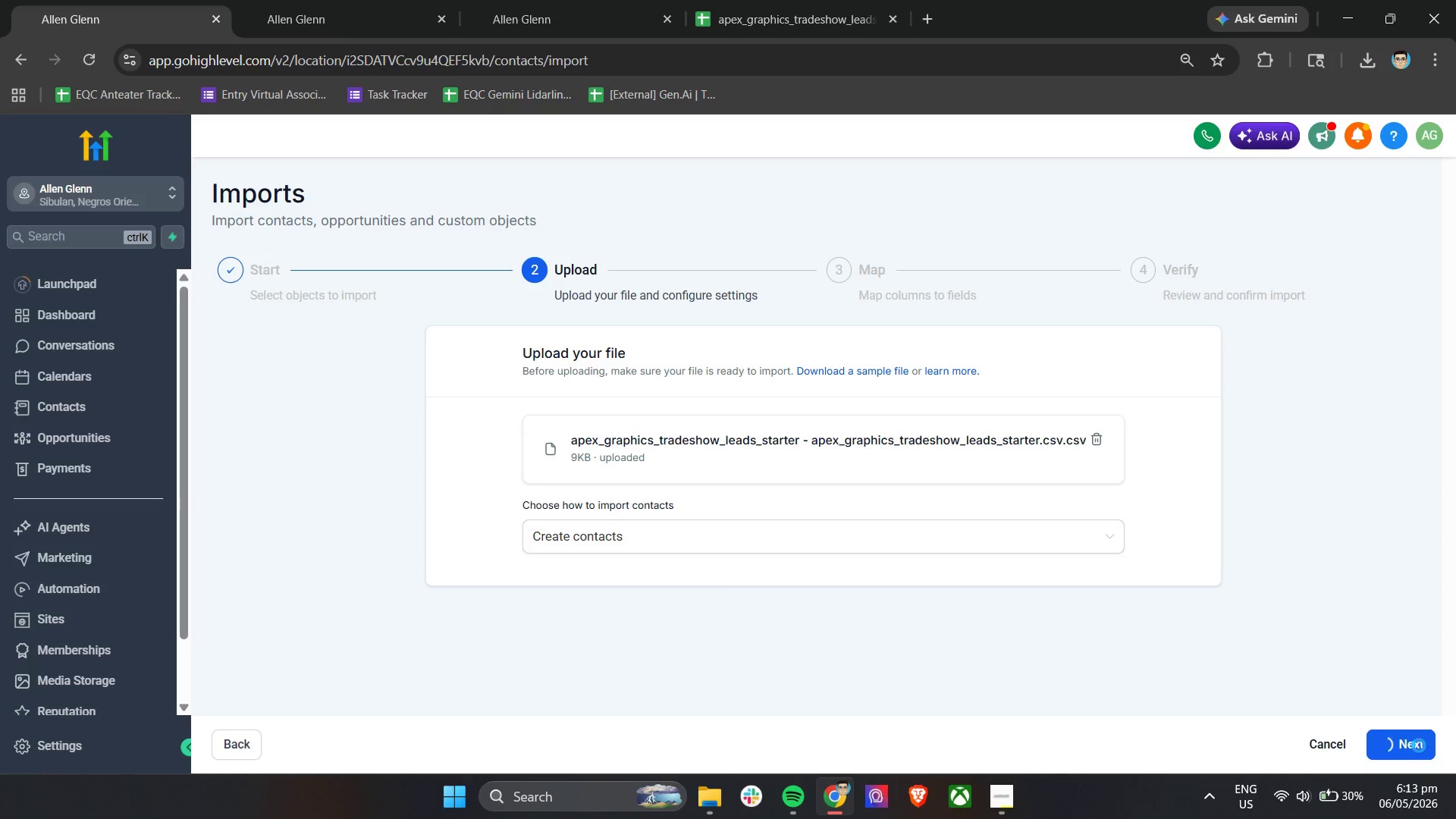 
scroll: coordinate [776, 419], scroll_direction: down, amount: 8.0
 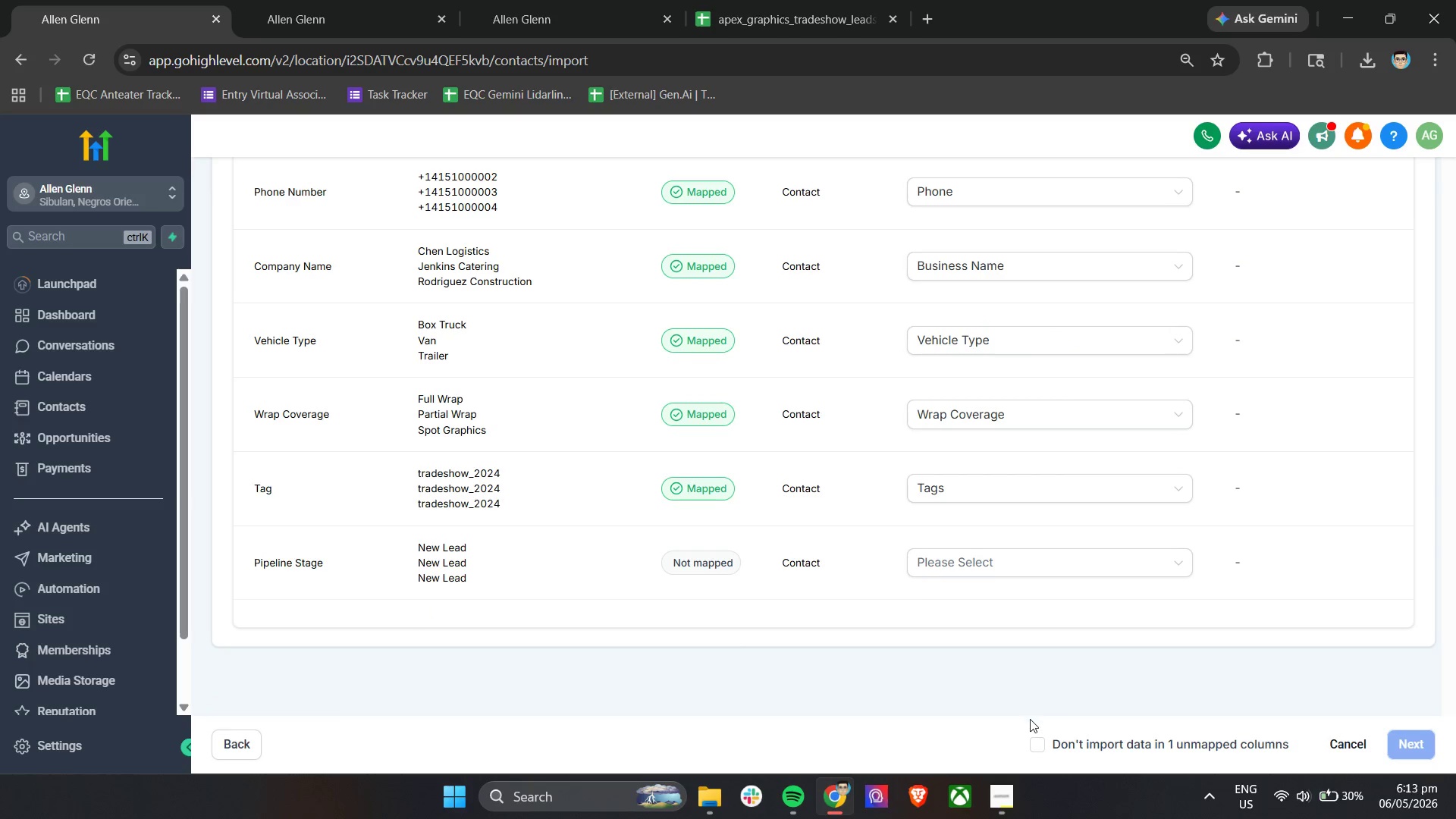 
left_click([1034, 746])
 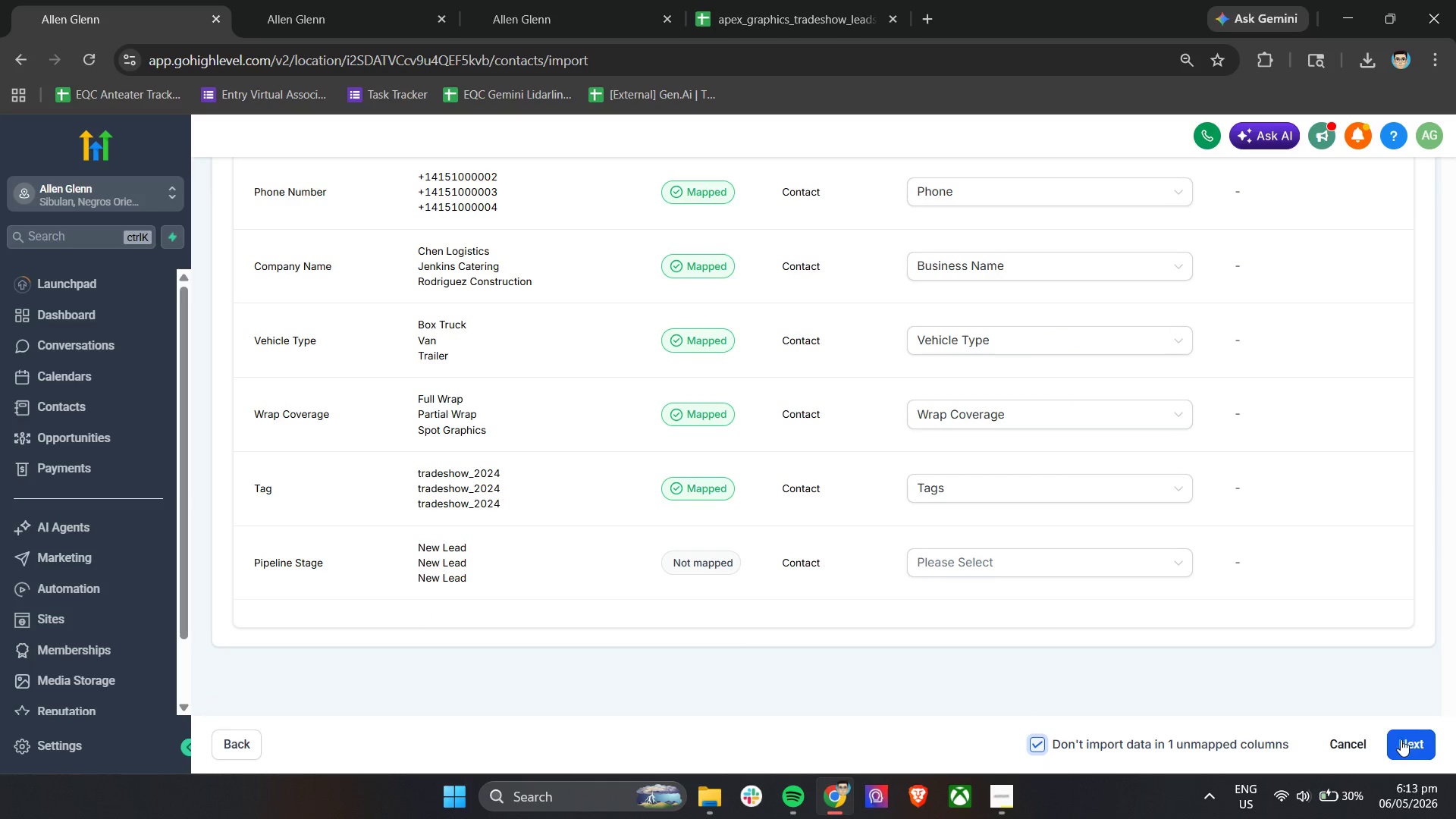 
left_click([1400, 739])
 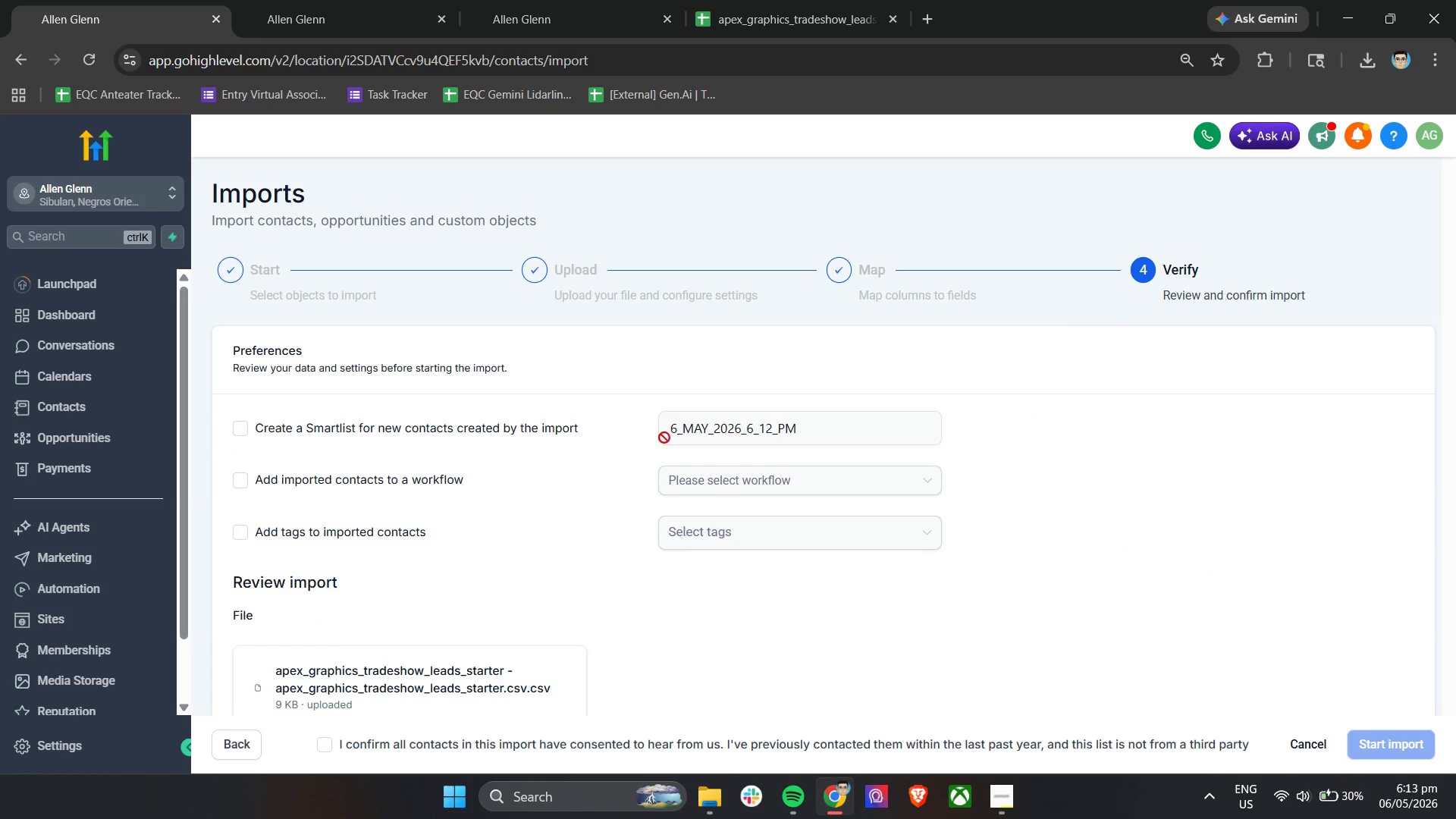 
left_click([373, 434])
 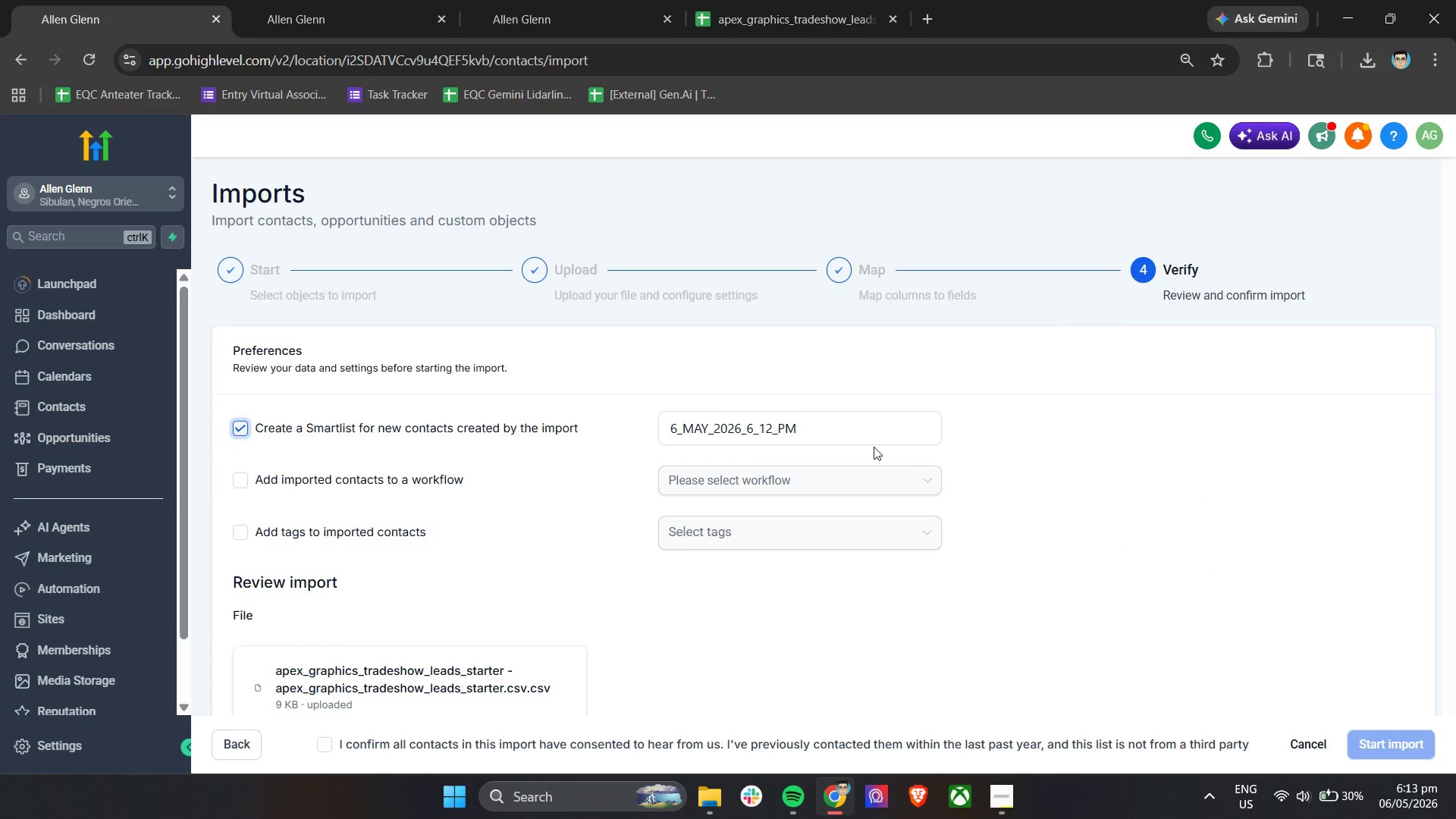 
double_click([852, 434])
 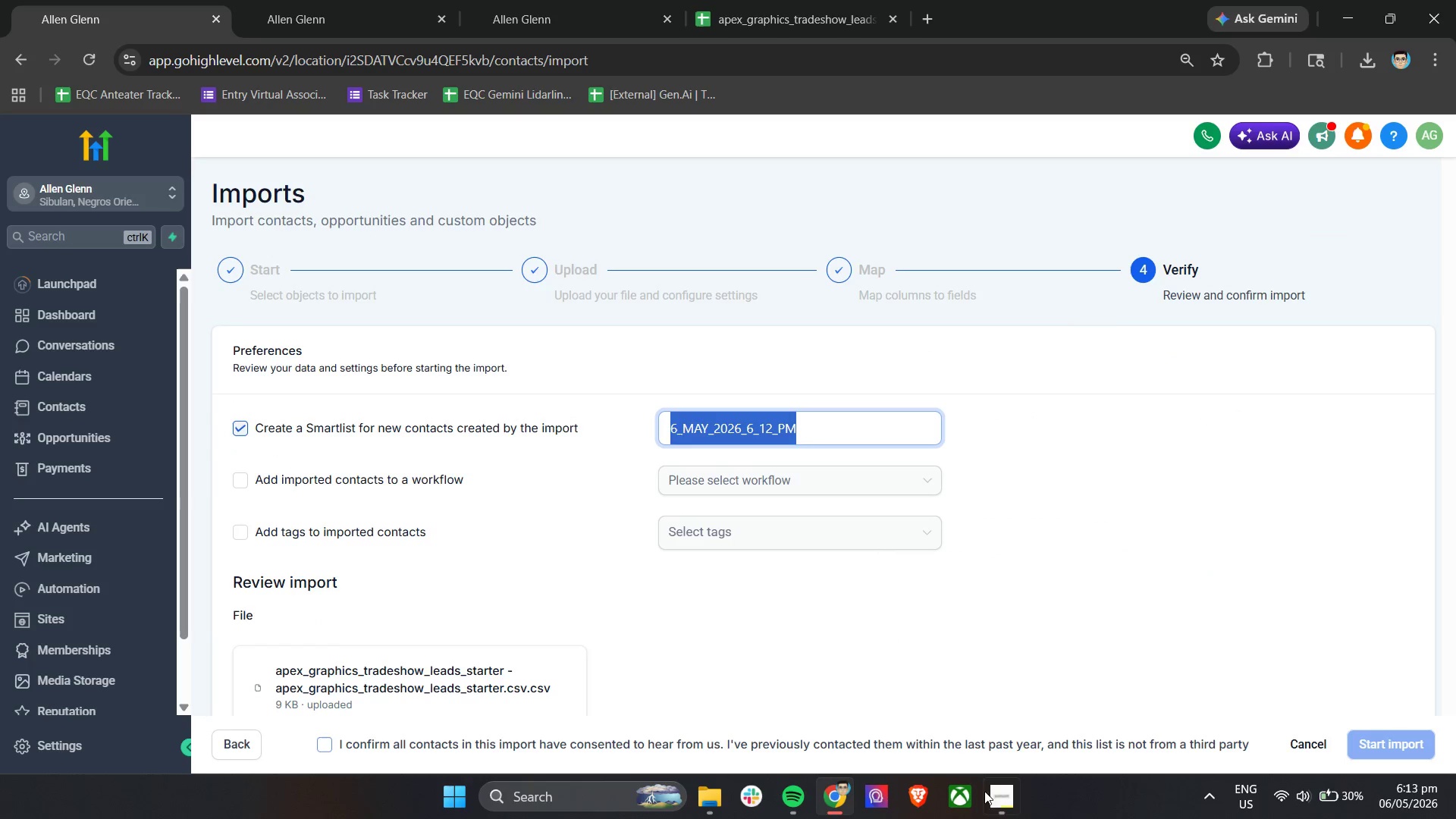 
left_click([1000, 806])